 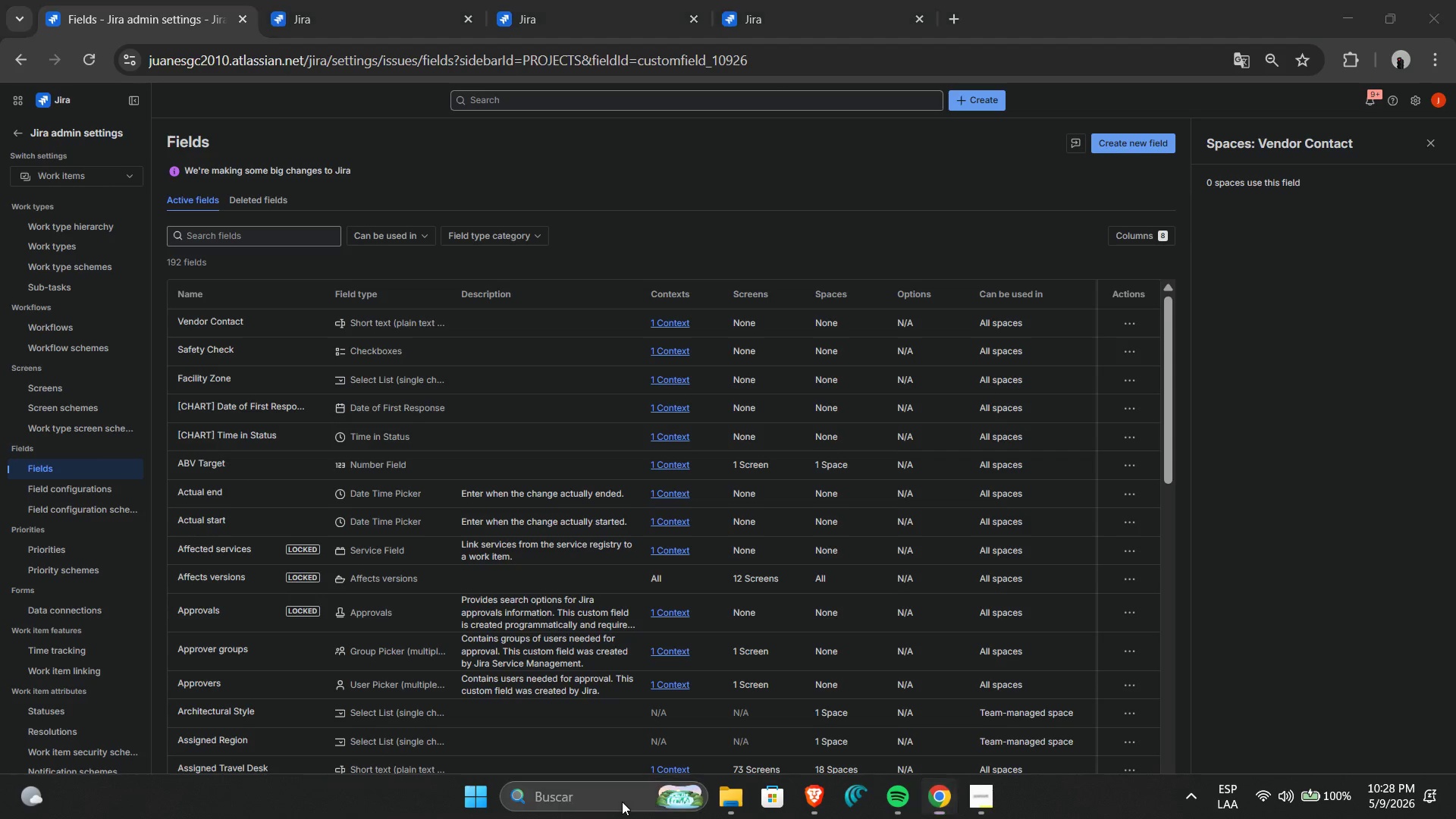 
type(ex)
 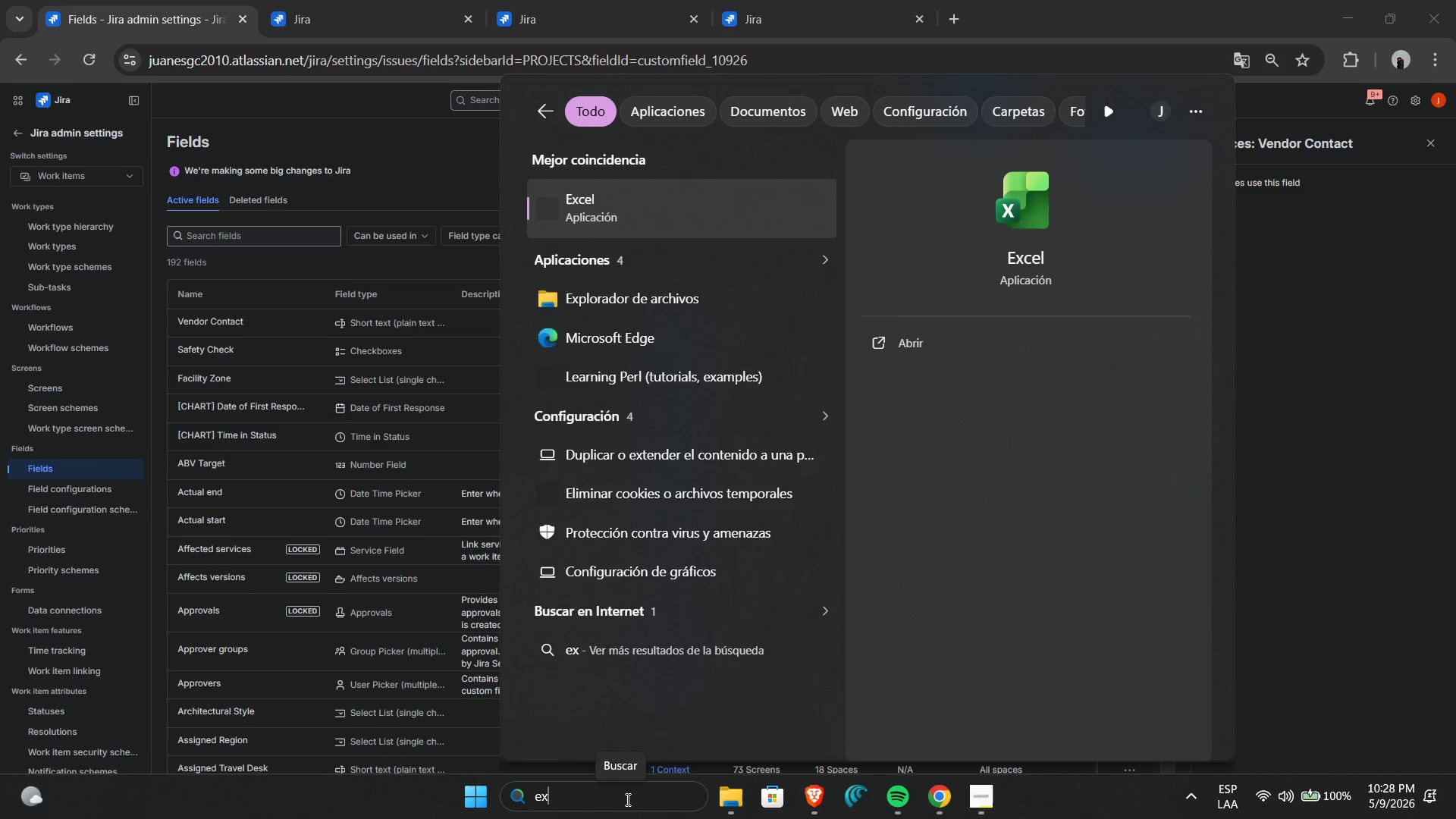 
left_click([720, 795])
 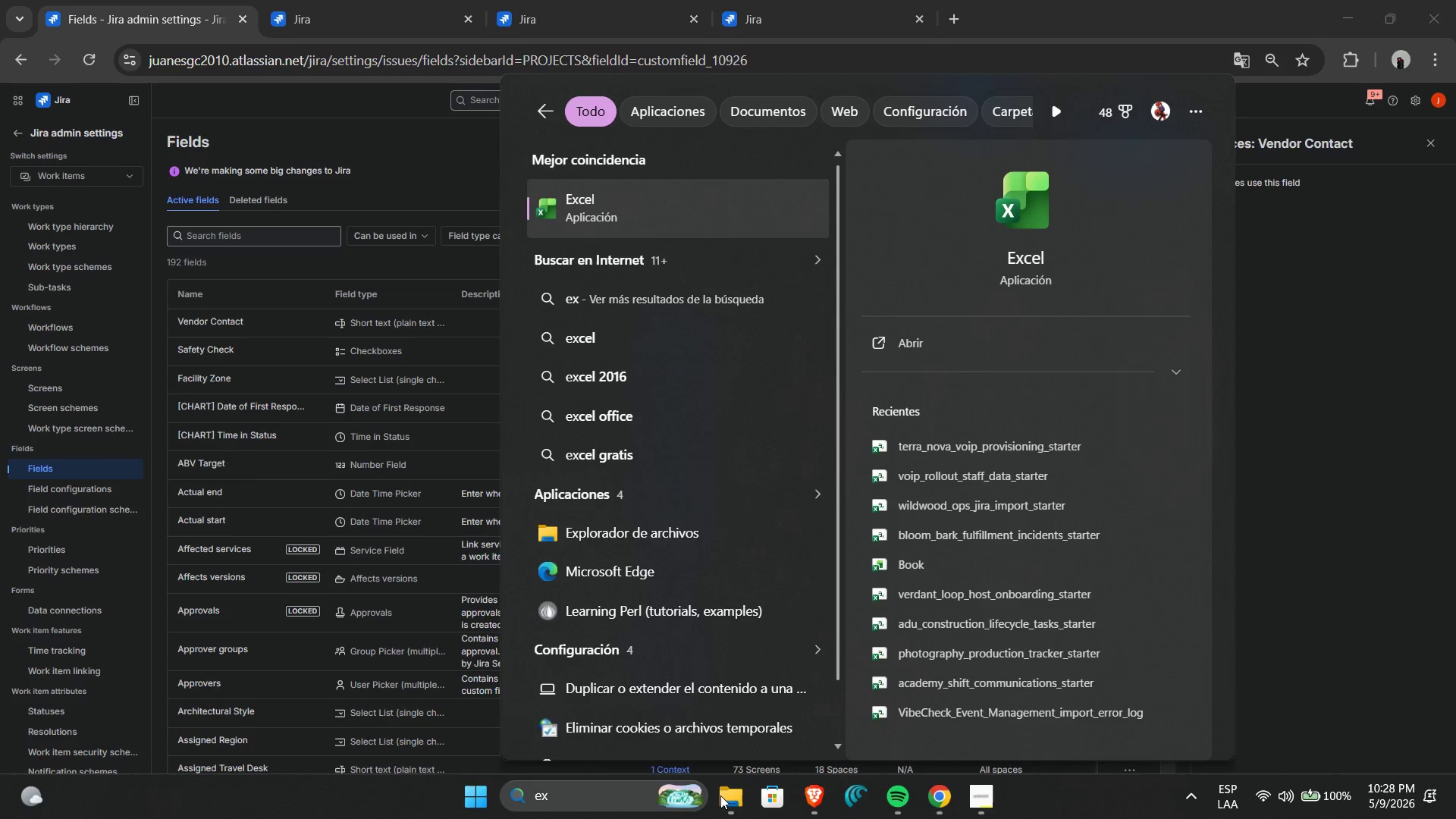 
left_click([725, 795])
 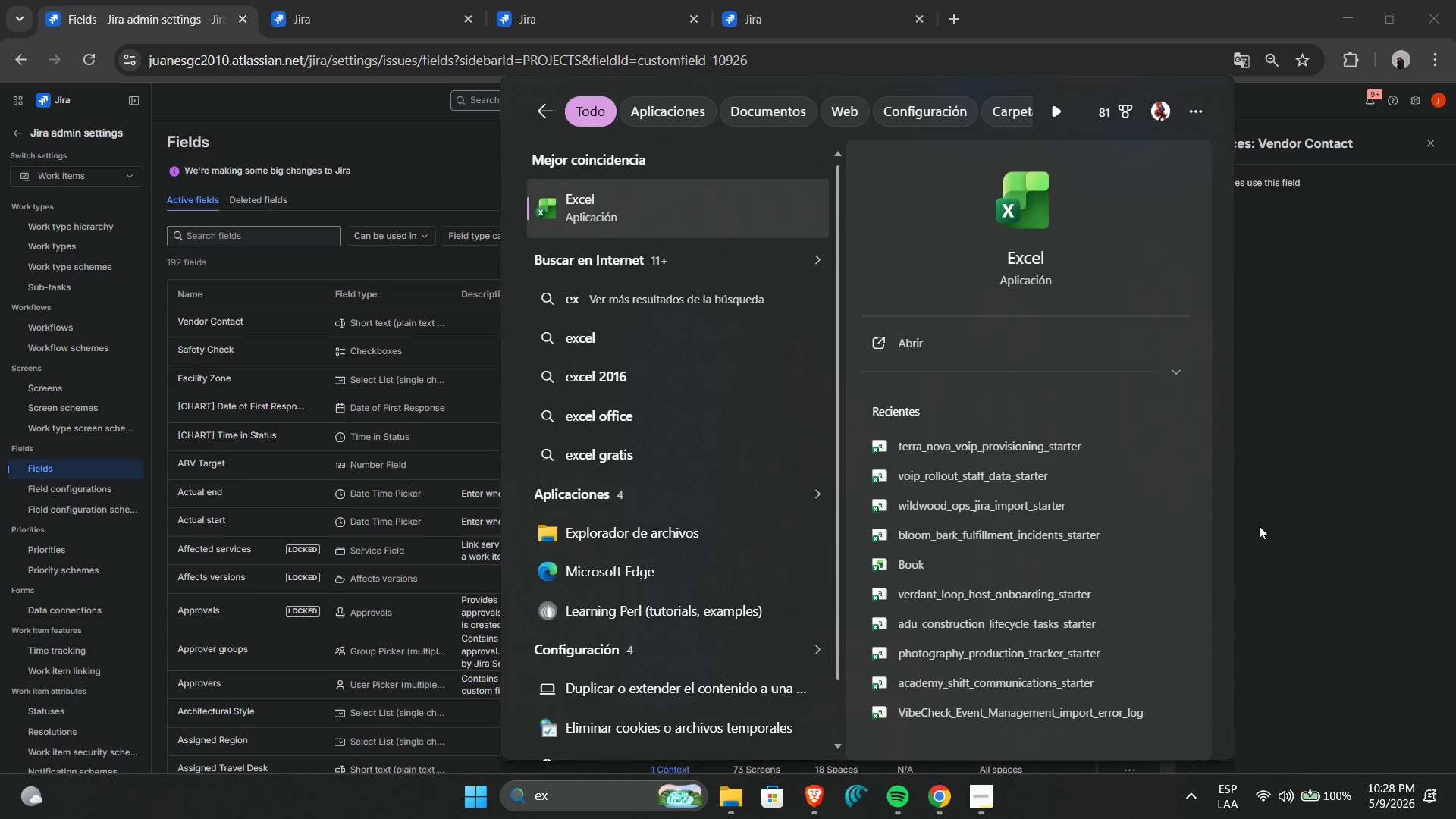 
left_click([1351, 470])
 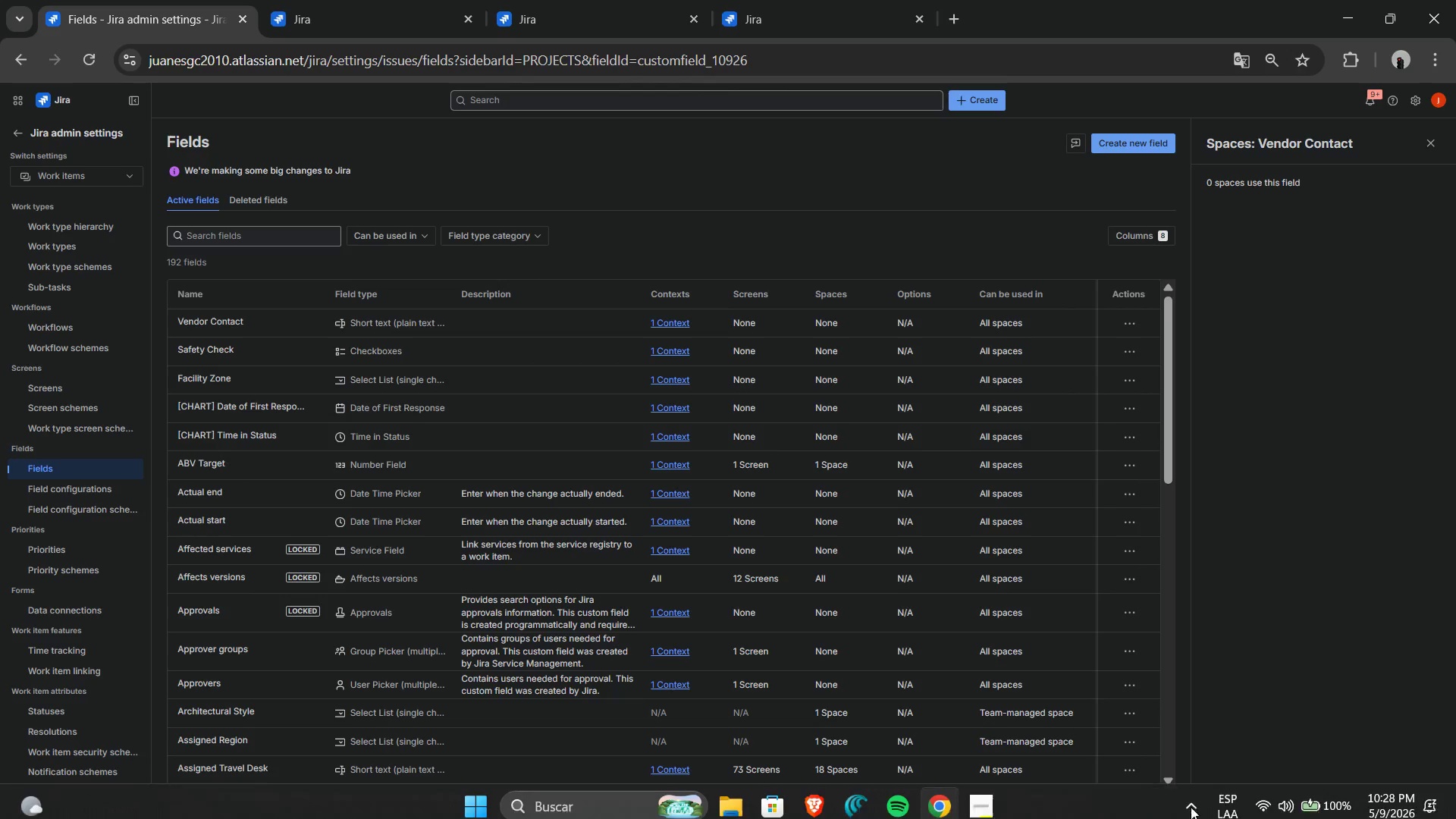 
left_click([733, 801])
 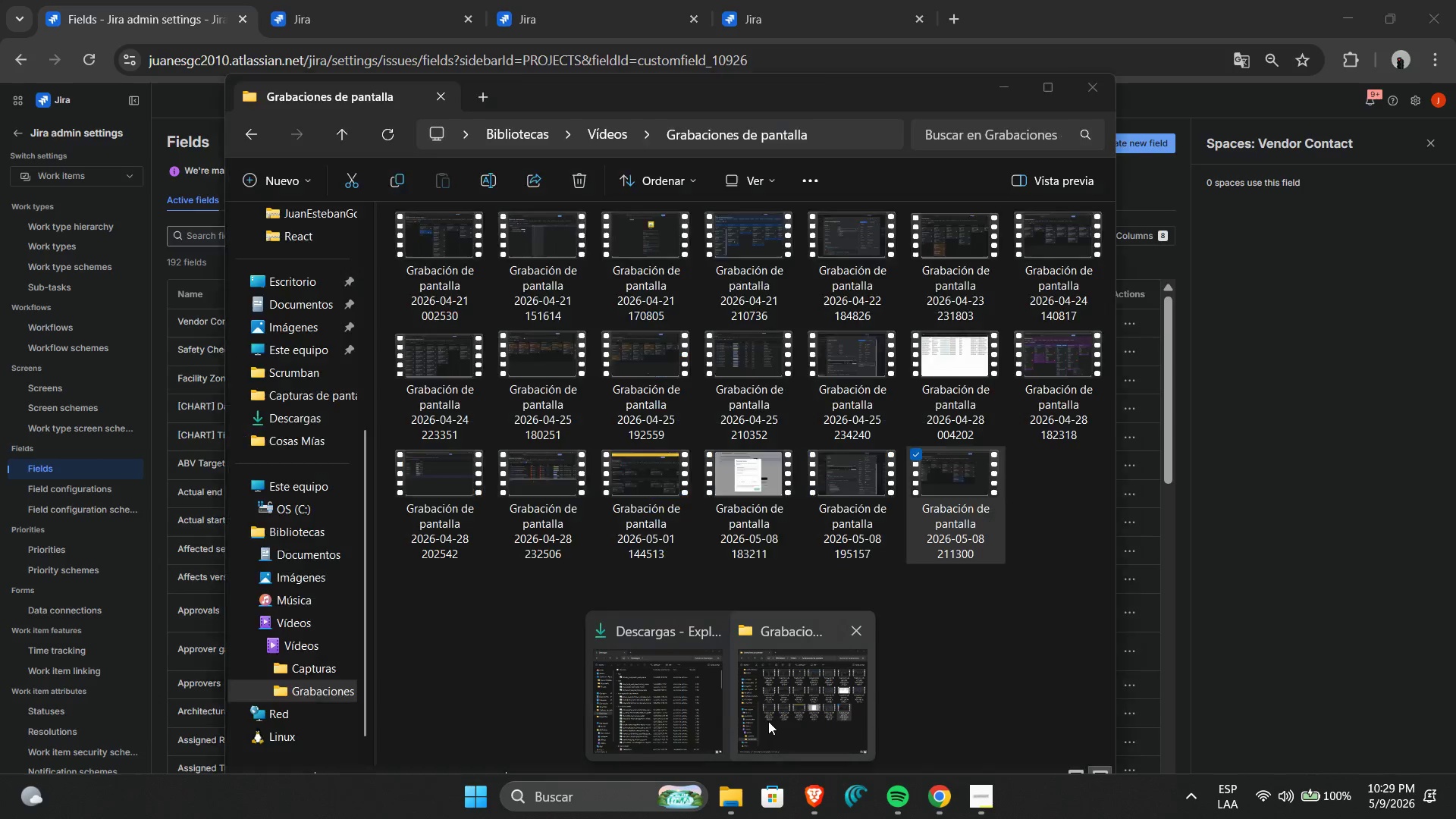 
left_click([704, 722])
 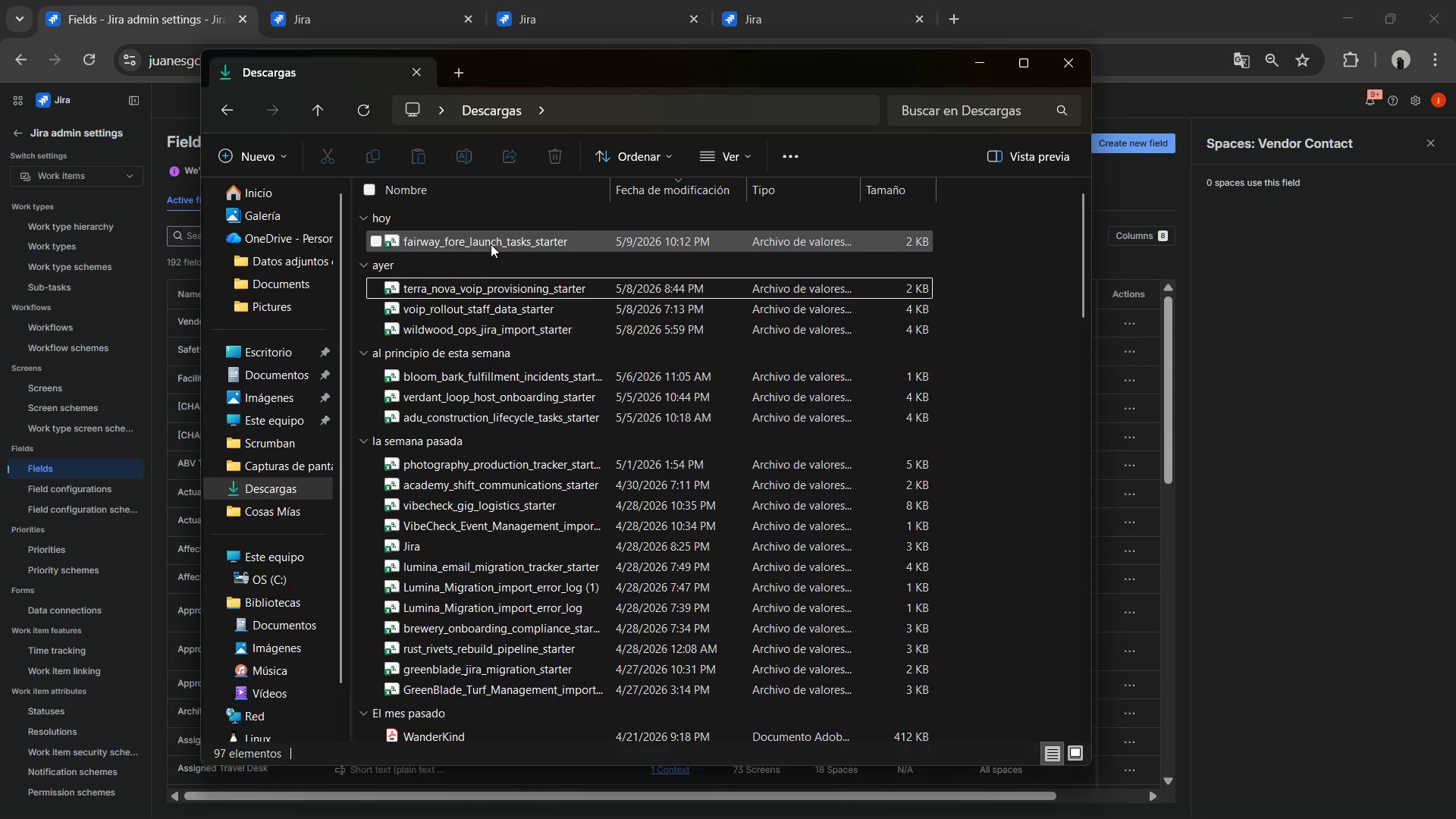 
double_click([491, 244])
 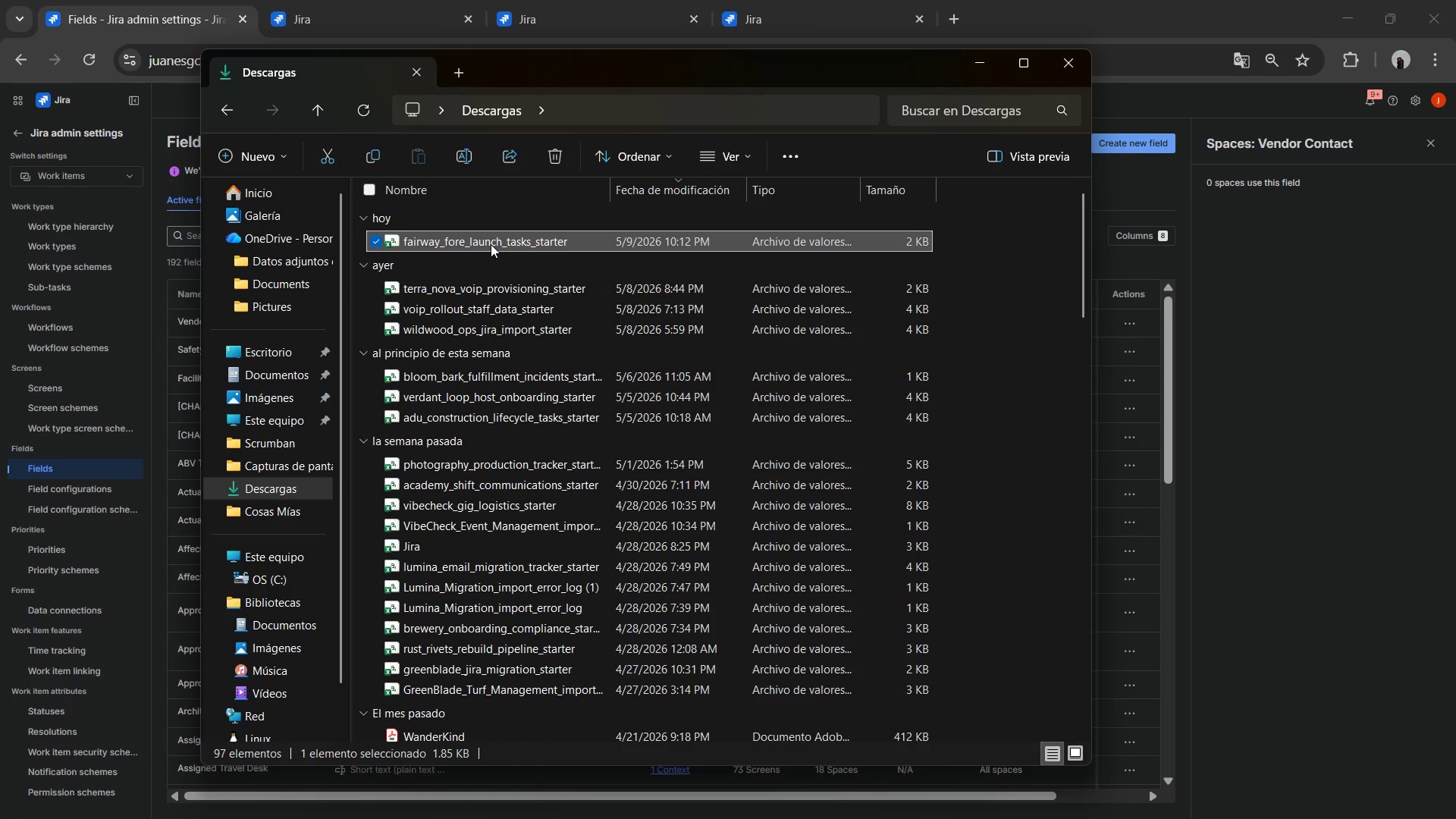 
triple_click([491, 244])
 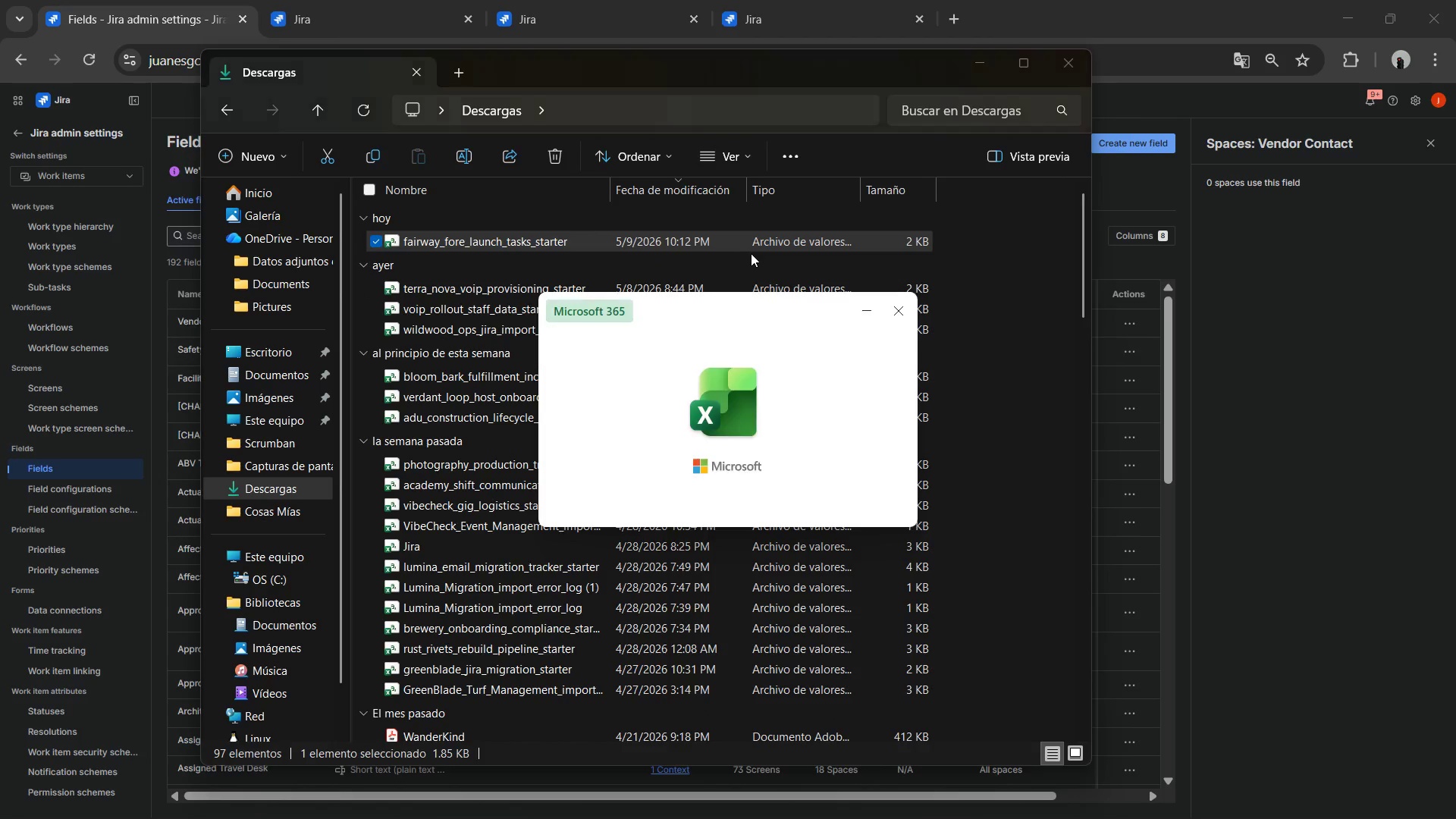 
wait(8.02)
 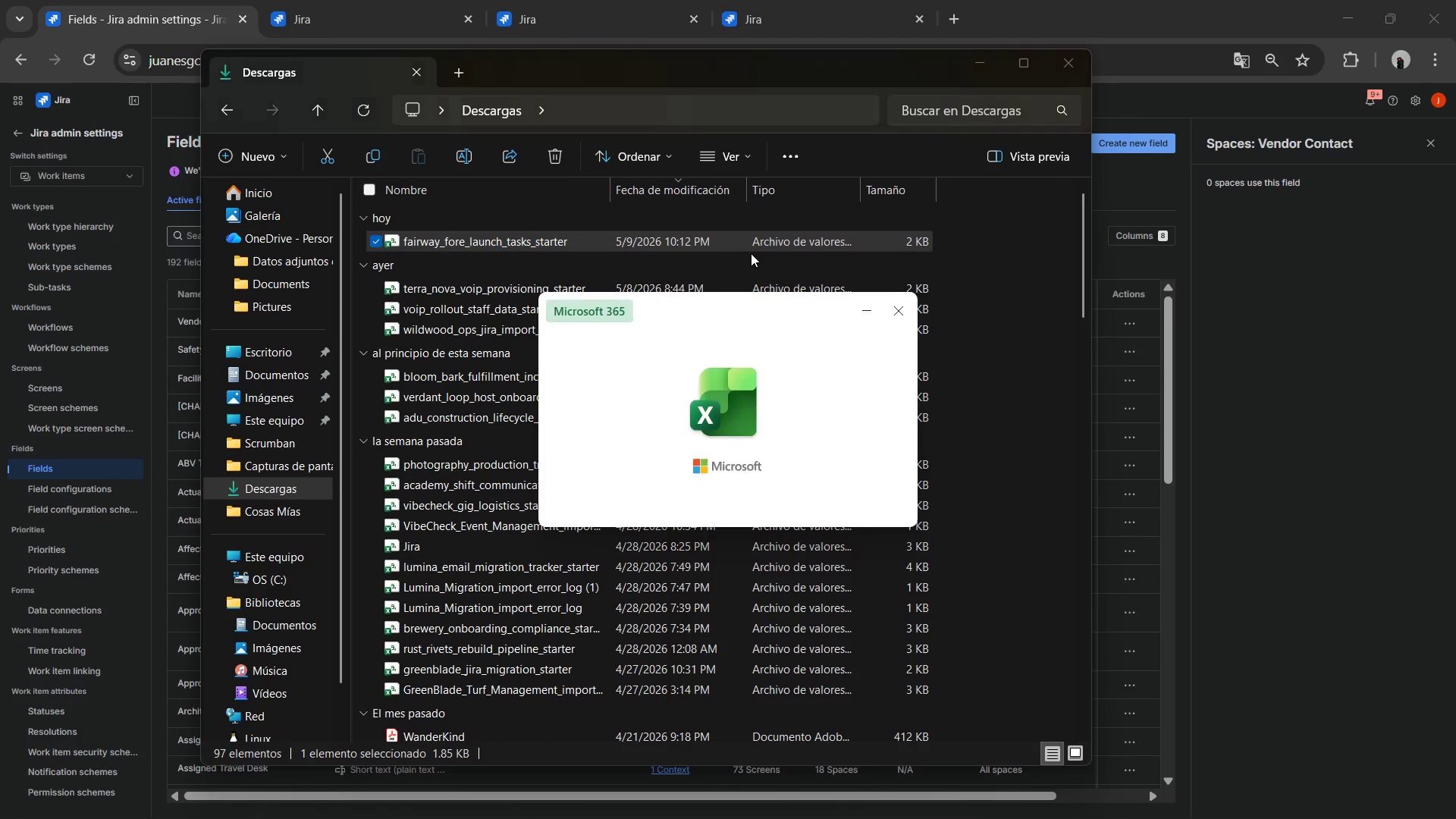 
double_click([180, 117])
 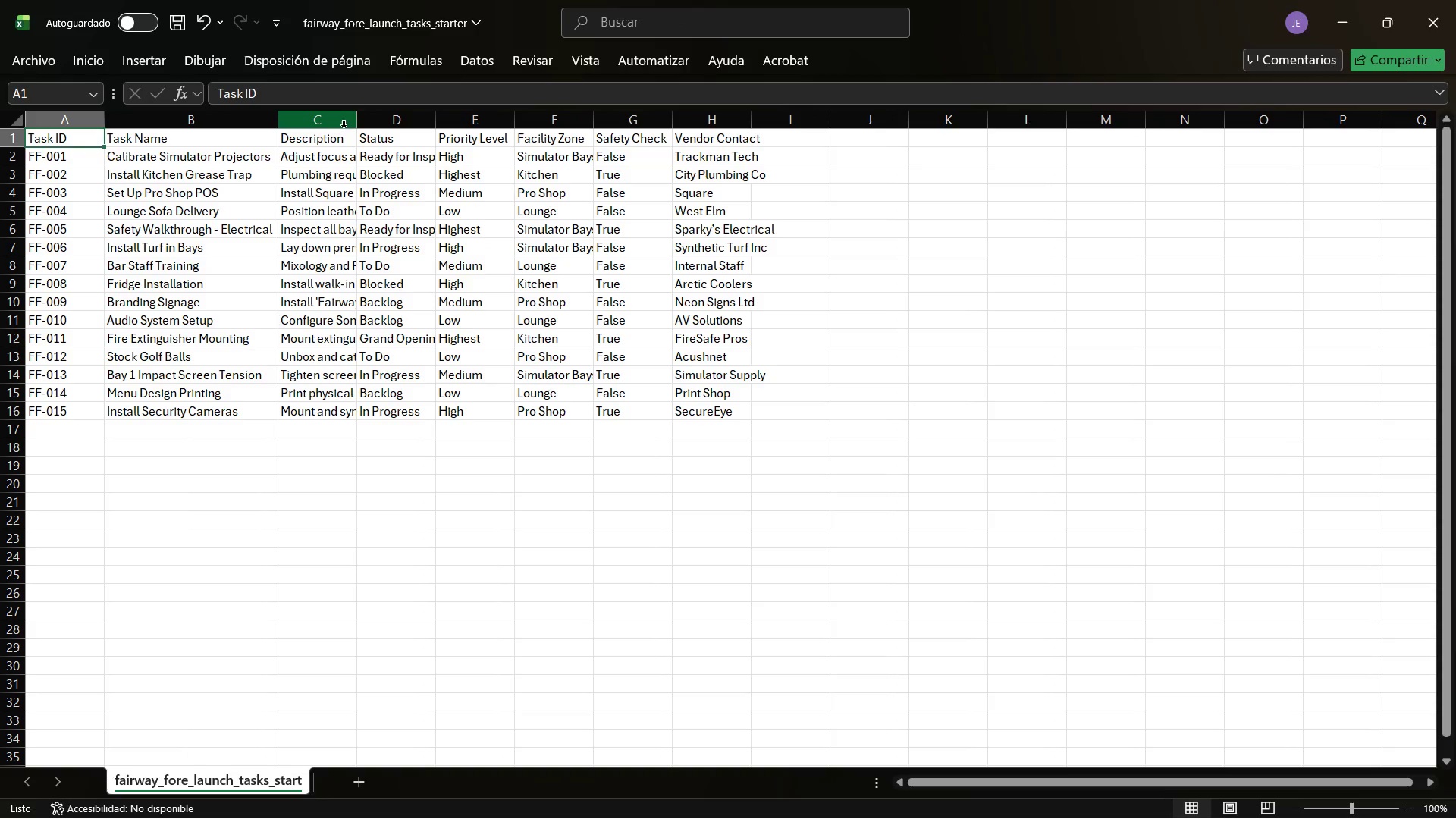 
double_click([354, 127])
 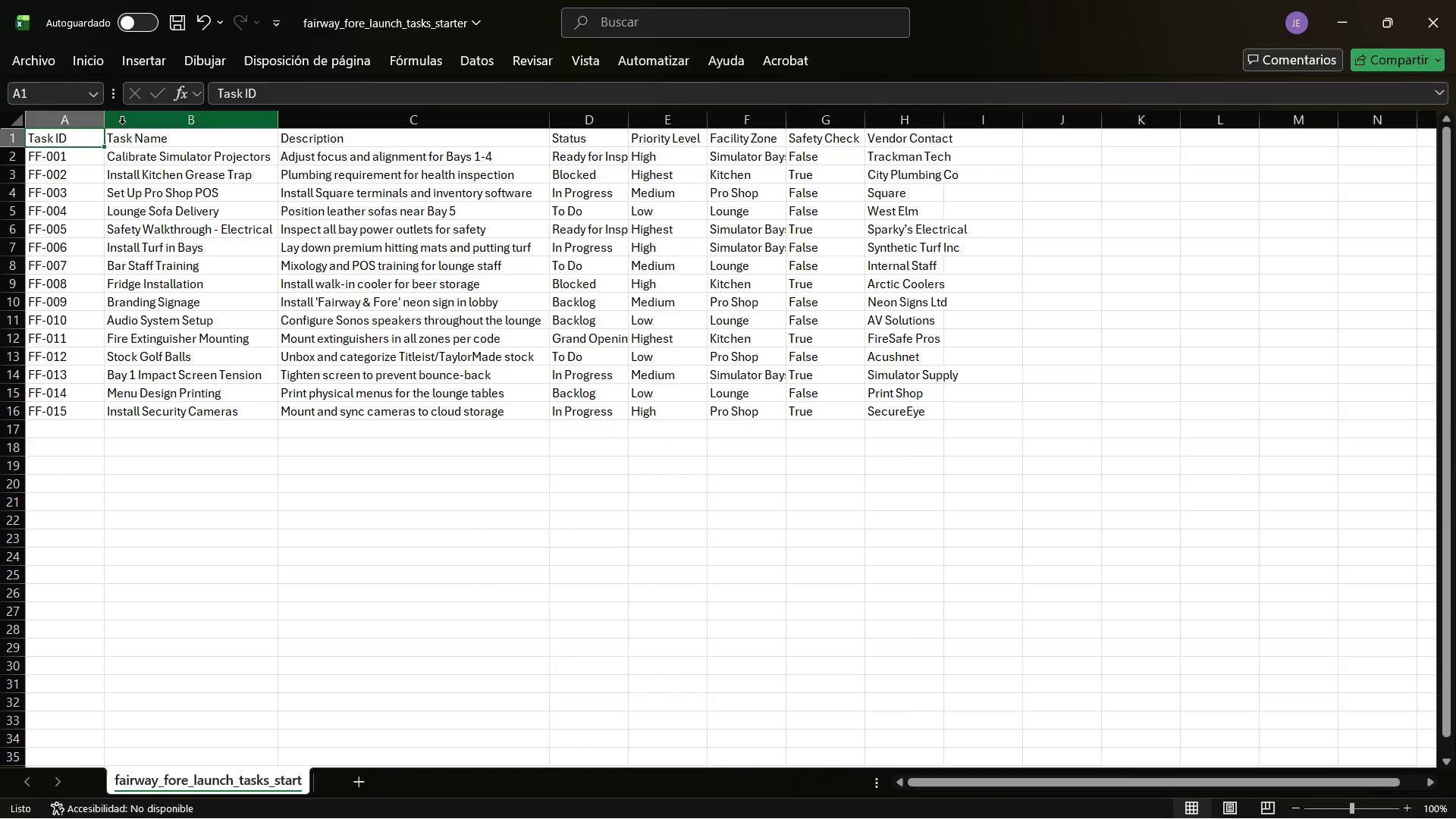 
left_click([156, 150])
 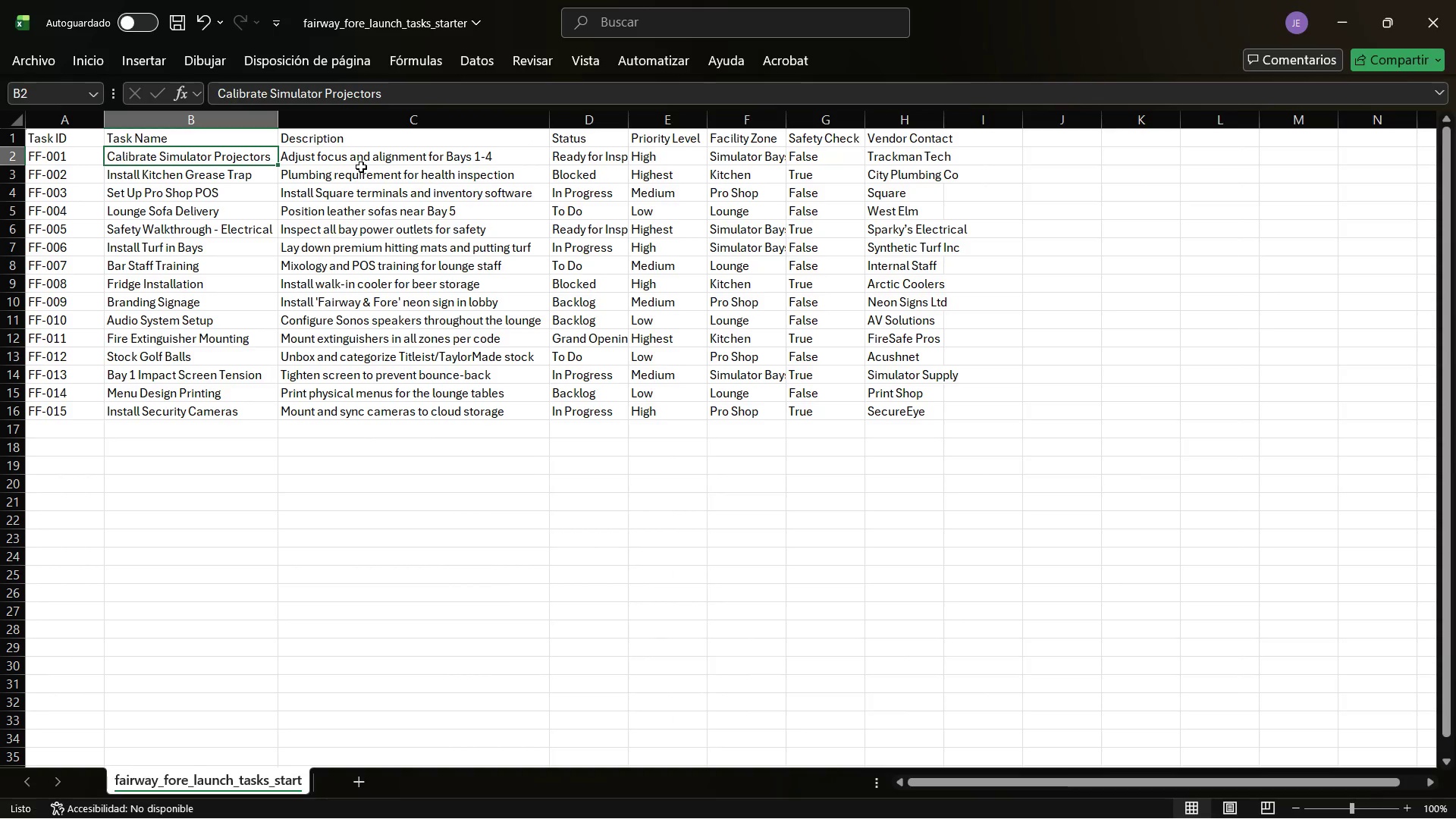 
key(Alt+AltLeft)
 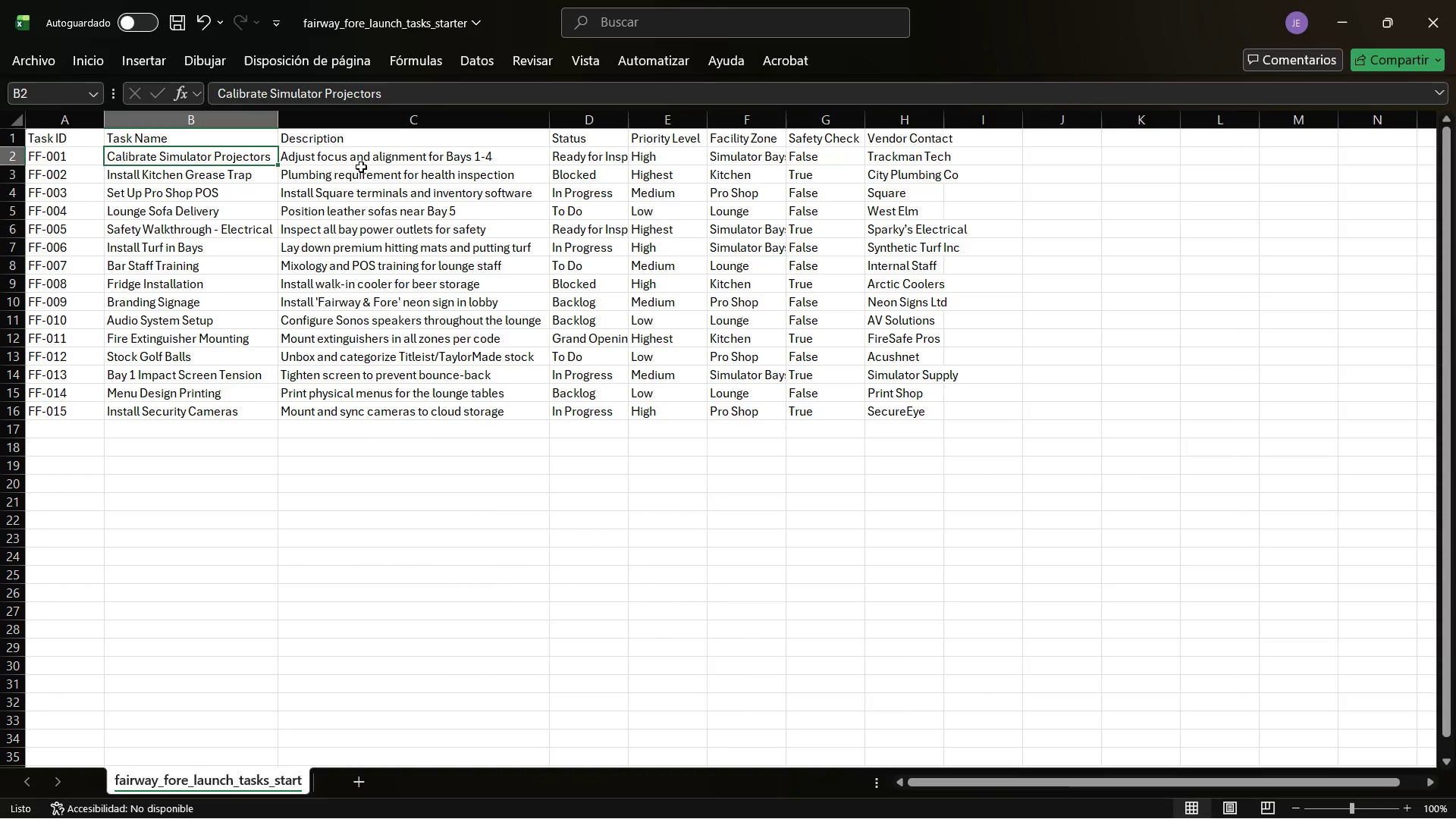 
key(Alt+Tab)
 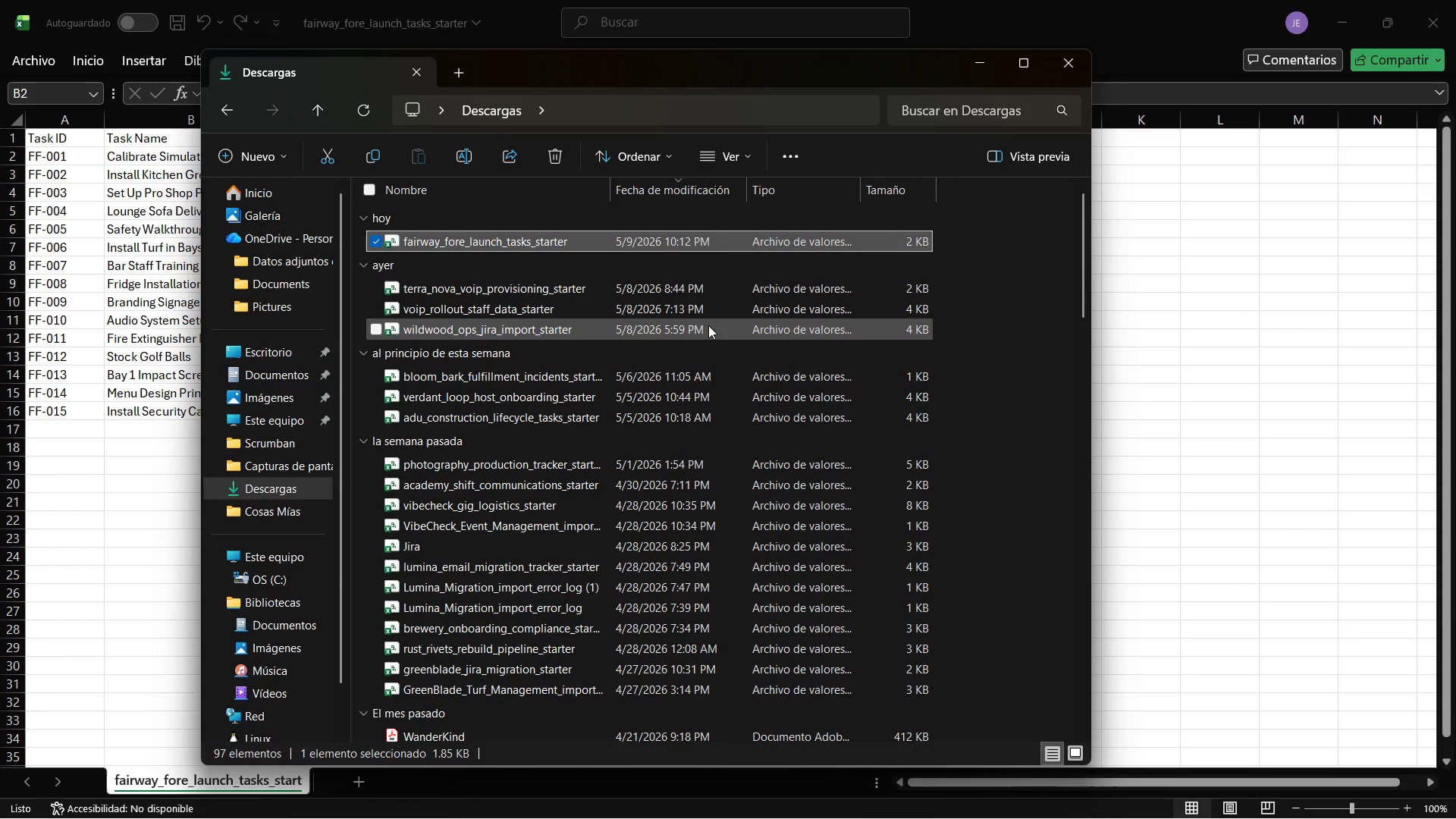 
key(Alt+Tab)
 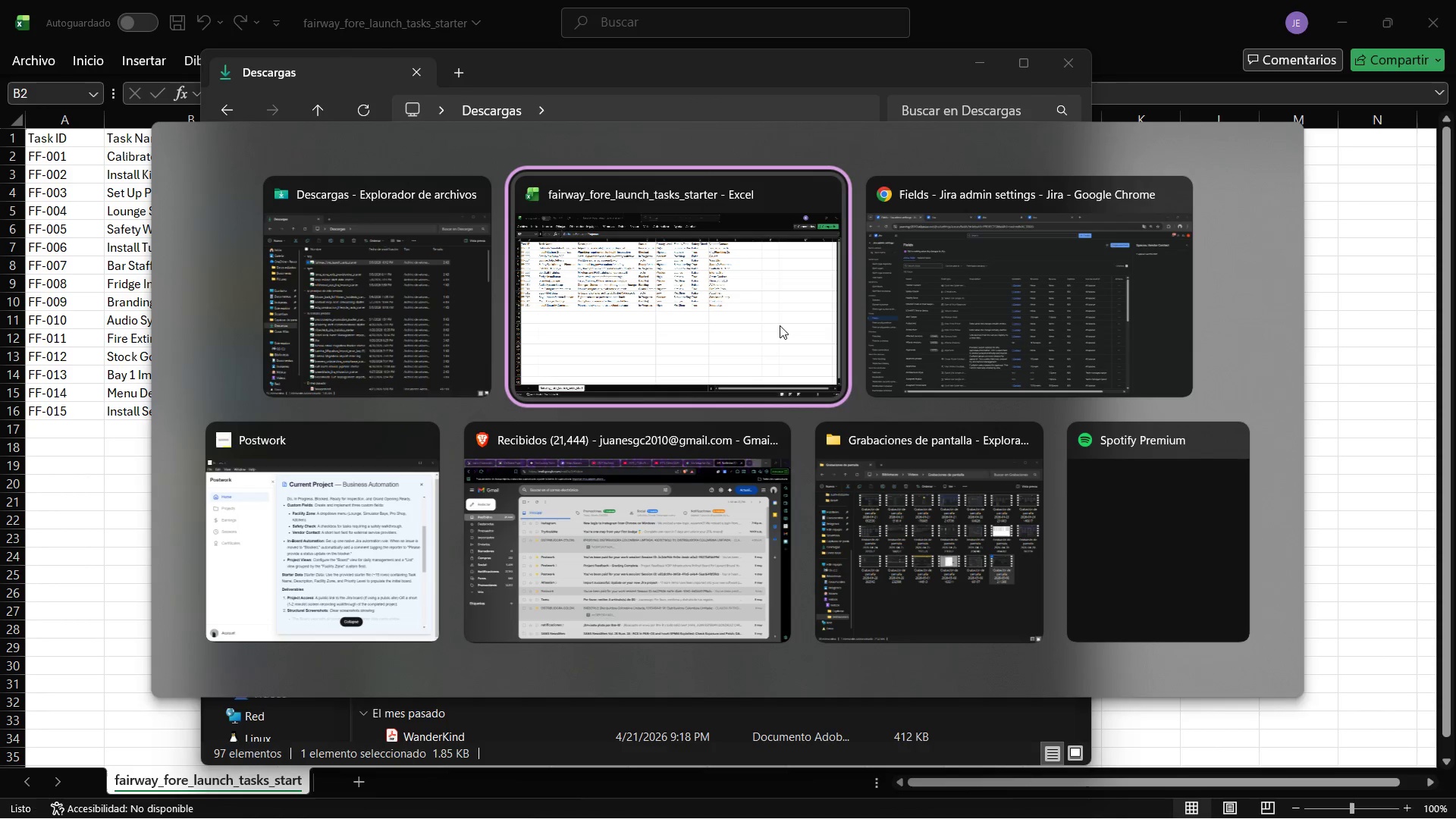 
key(Alt+Tab)
 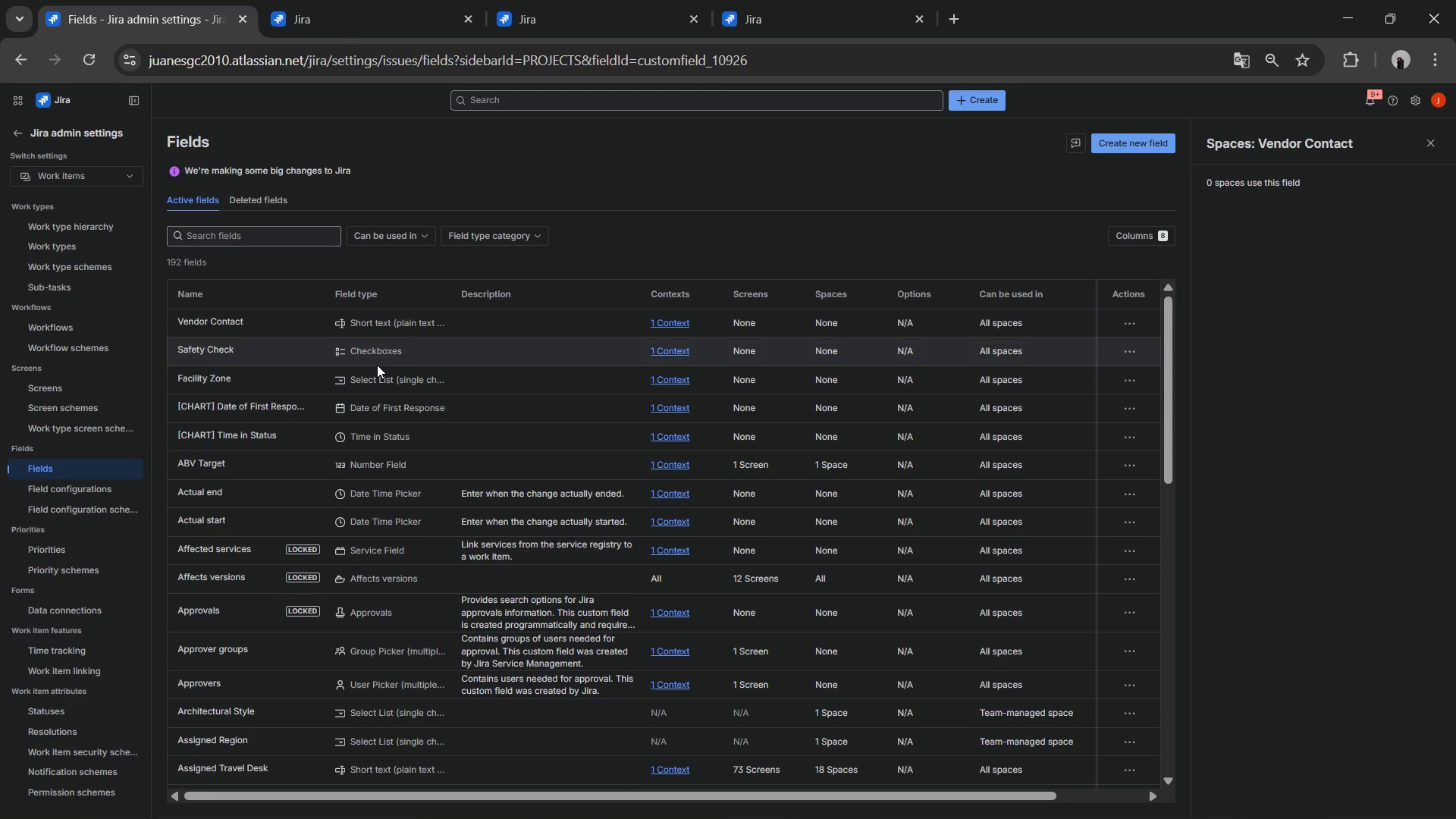 
wait(14.11)
 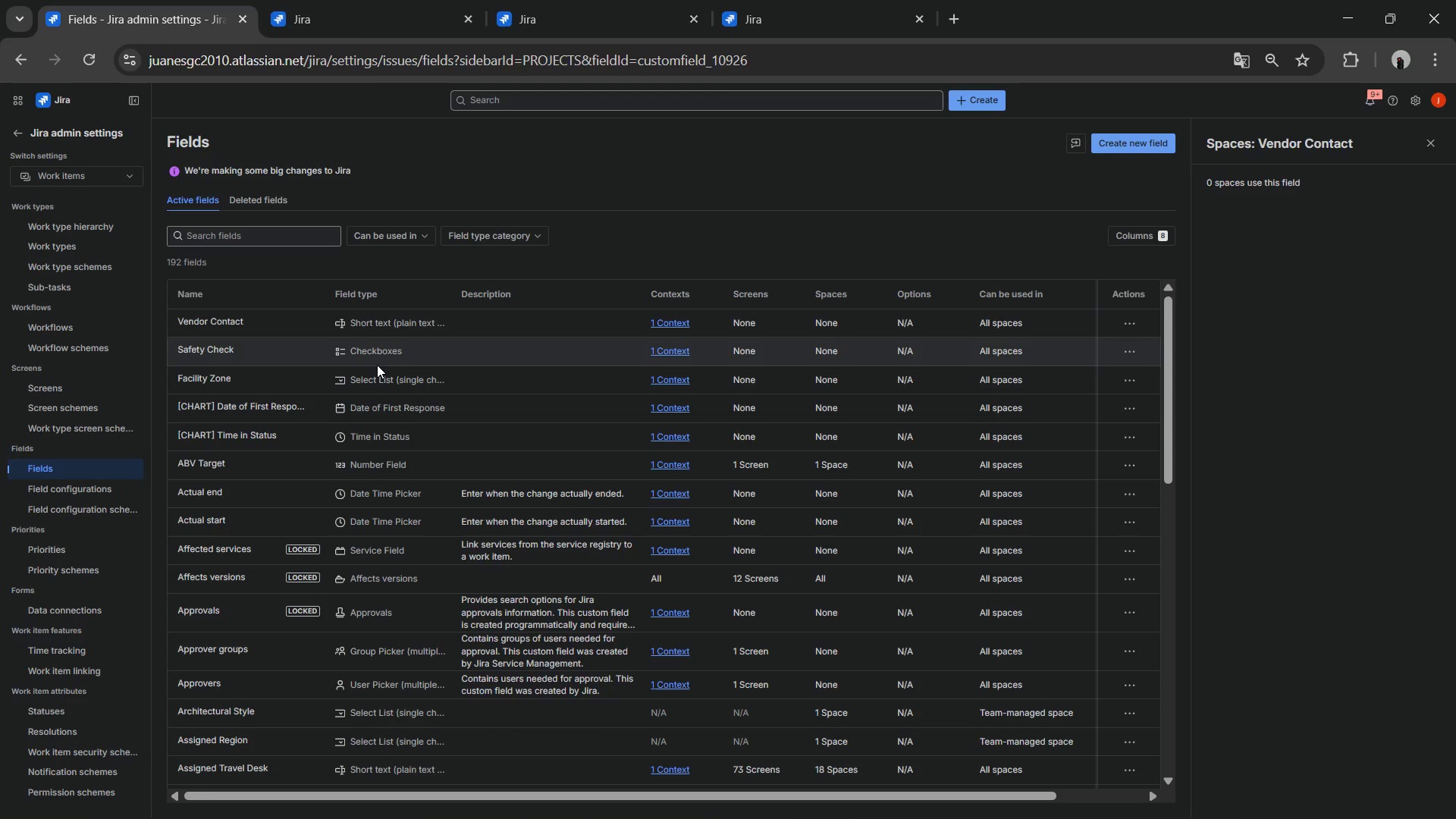 
key(Alt+AltLeft)
 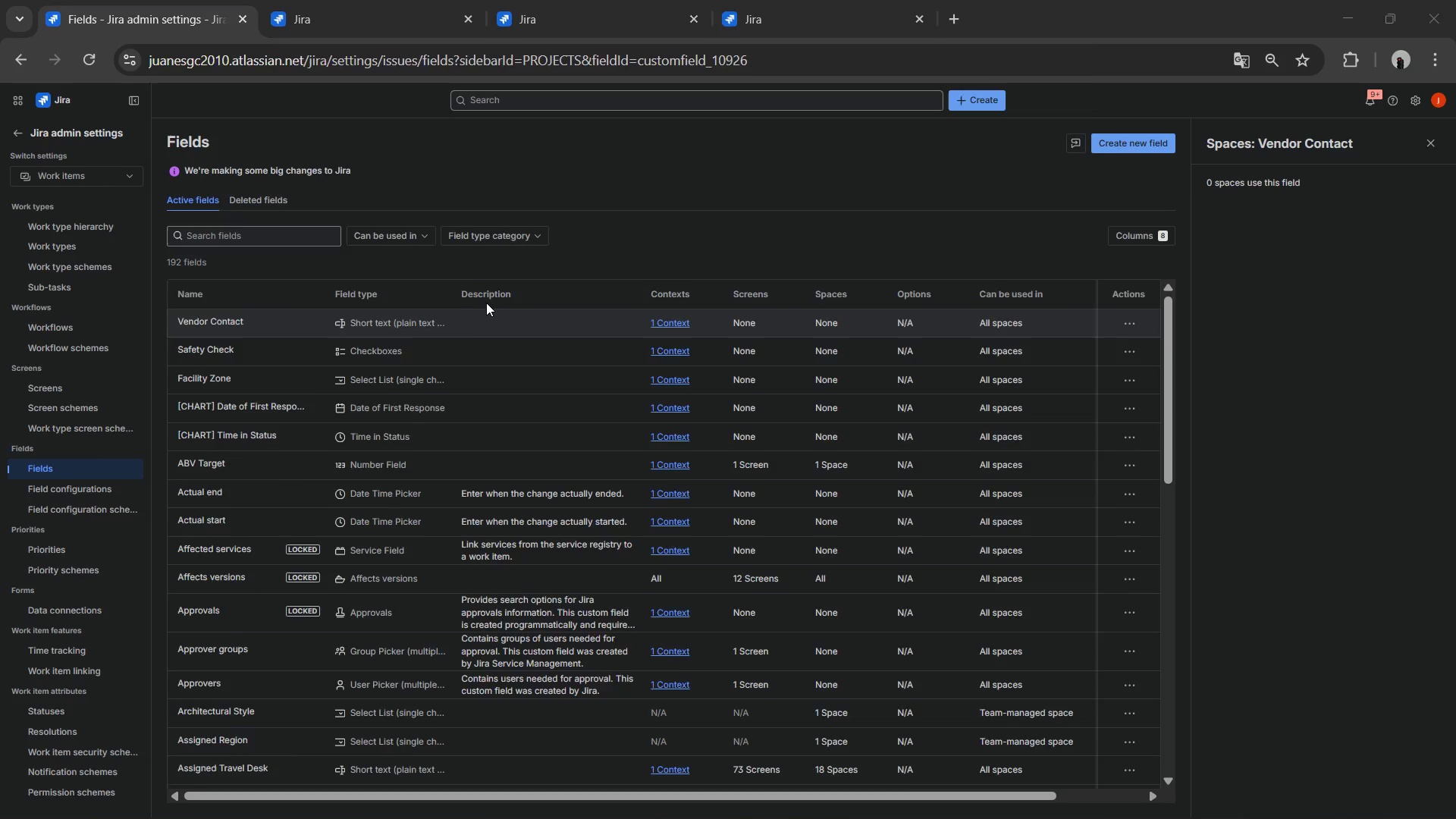 
key(Alt+Tab)
 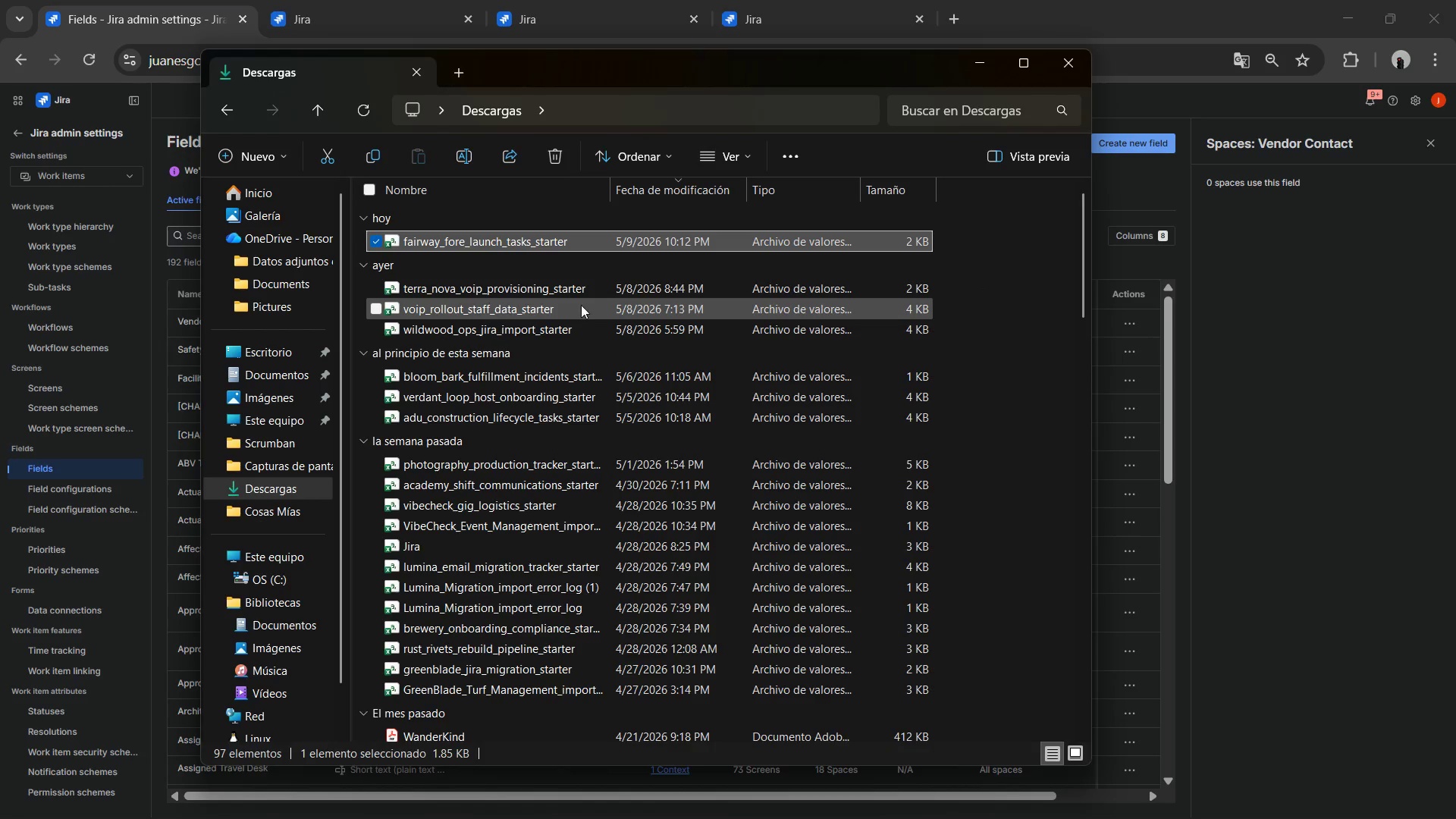 
key(Alt+Tab)
 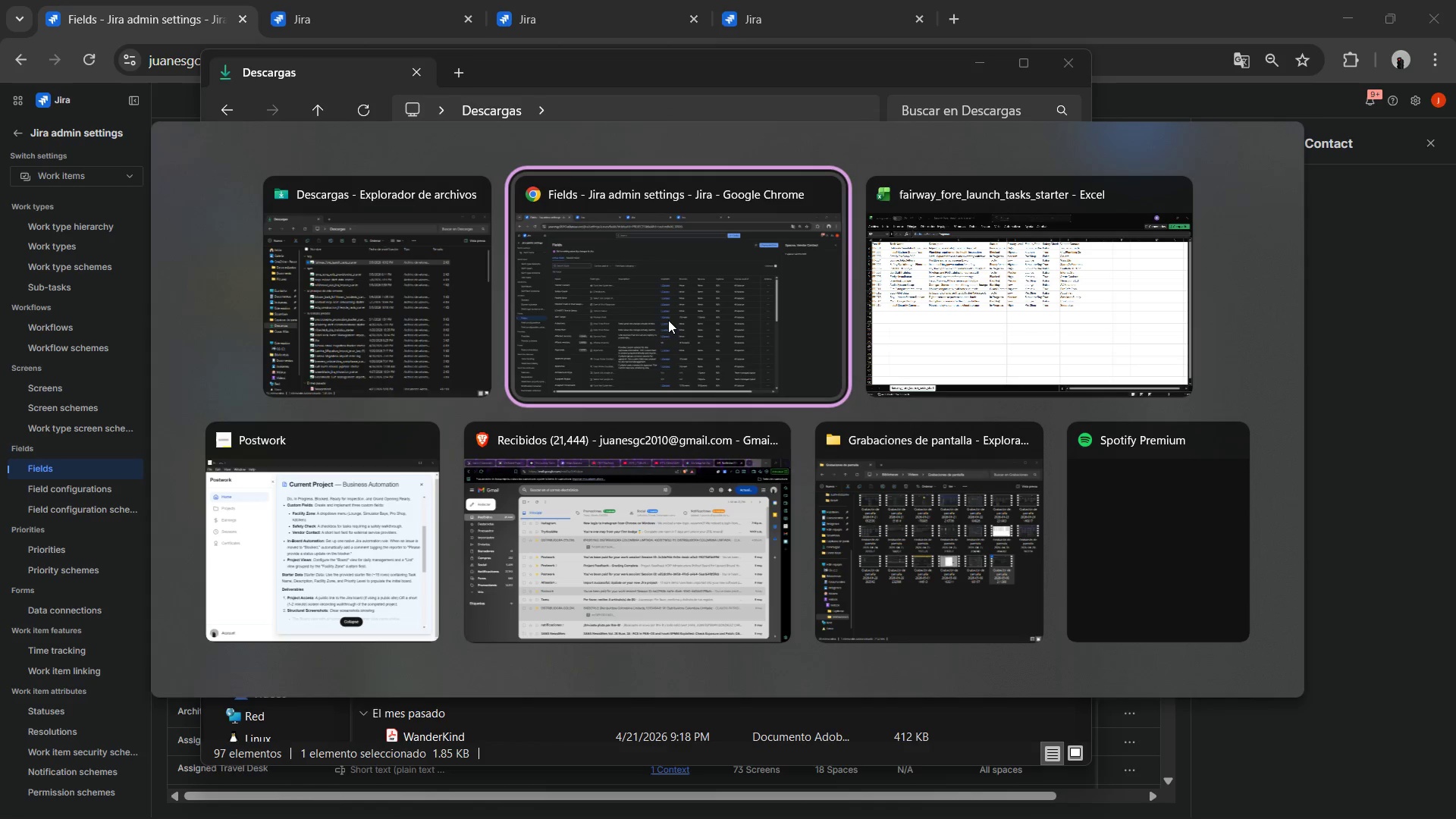 
key(Alt+Tab)
 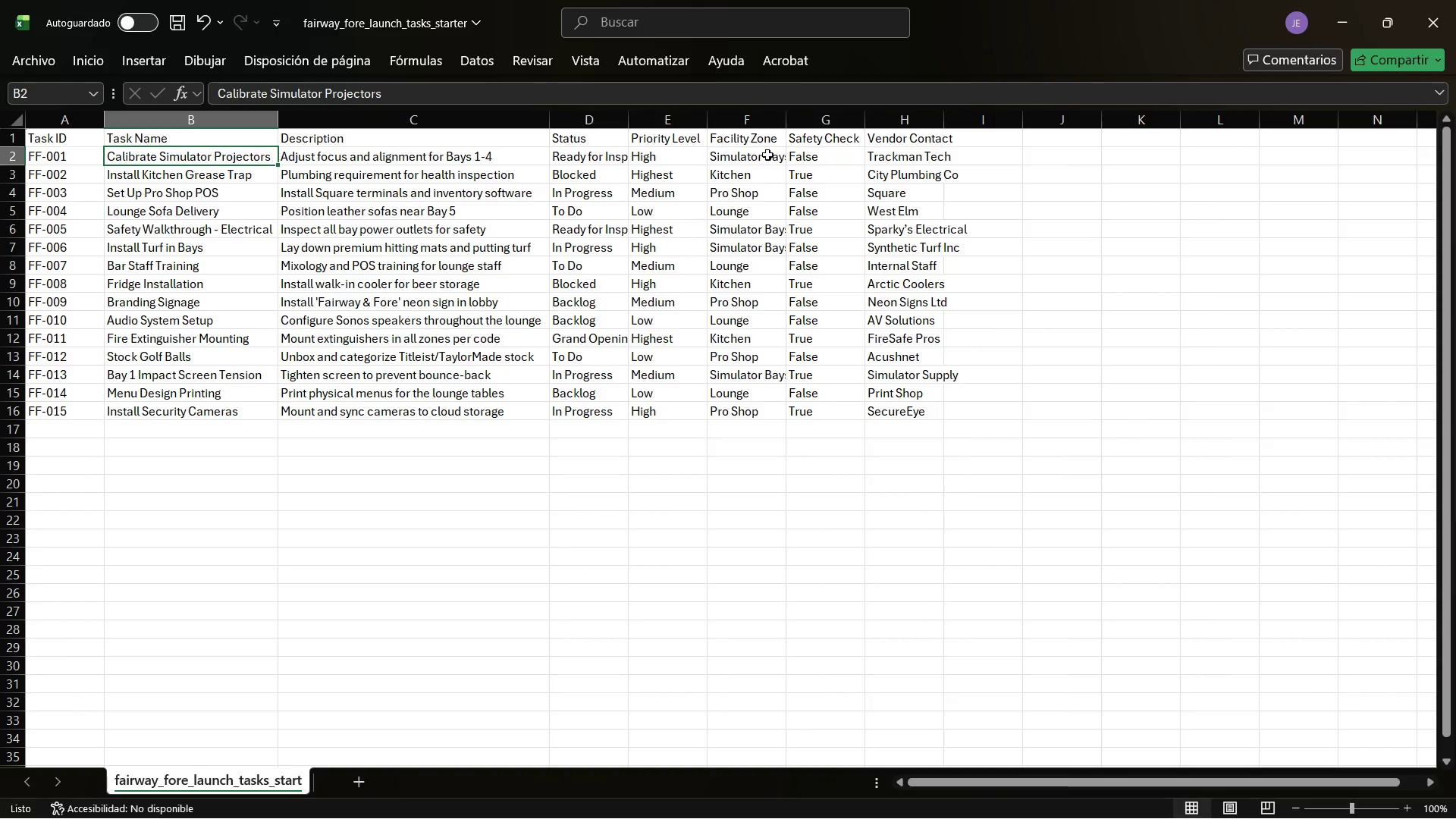 
wait(24.98)
 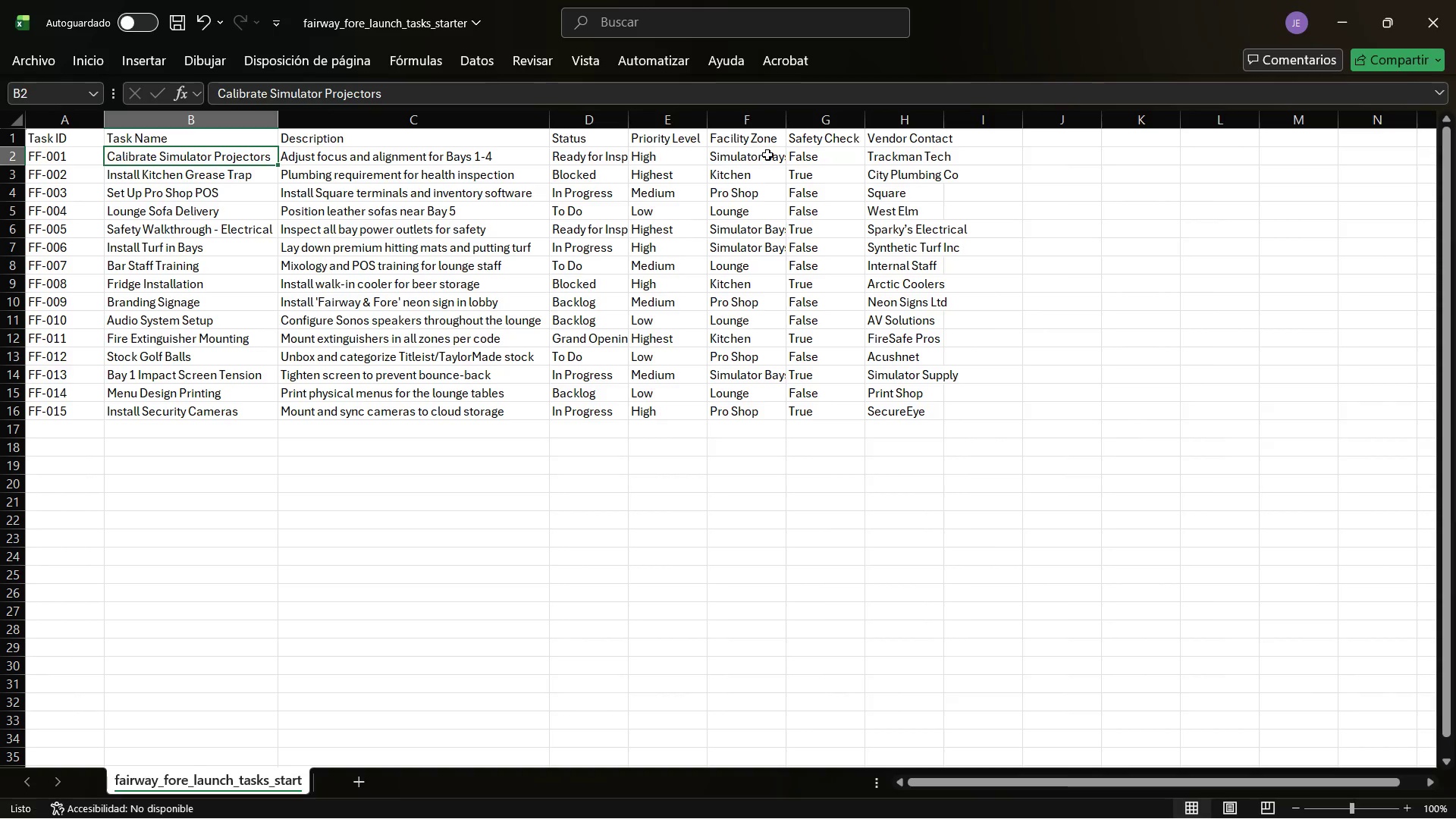 
double_click([937, 117])
 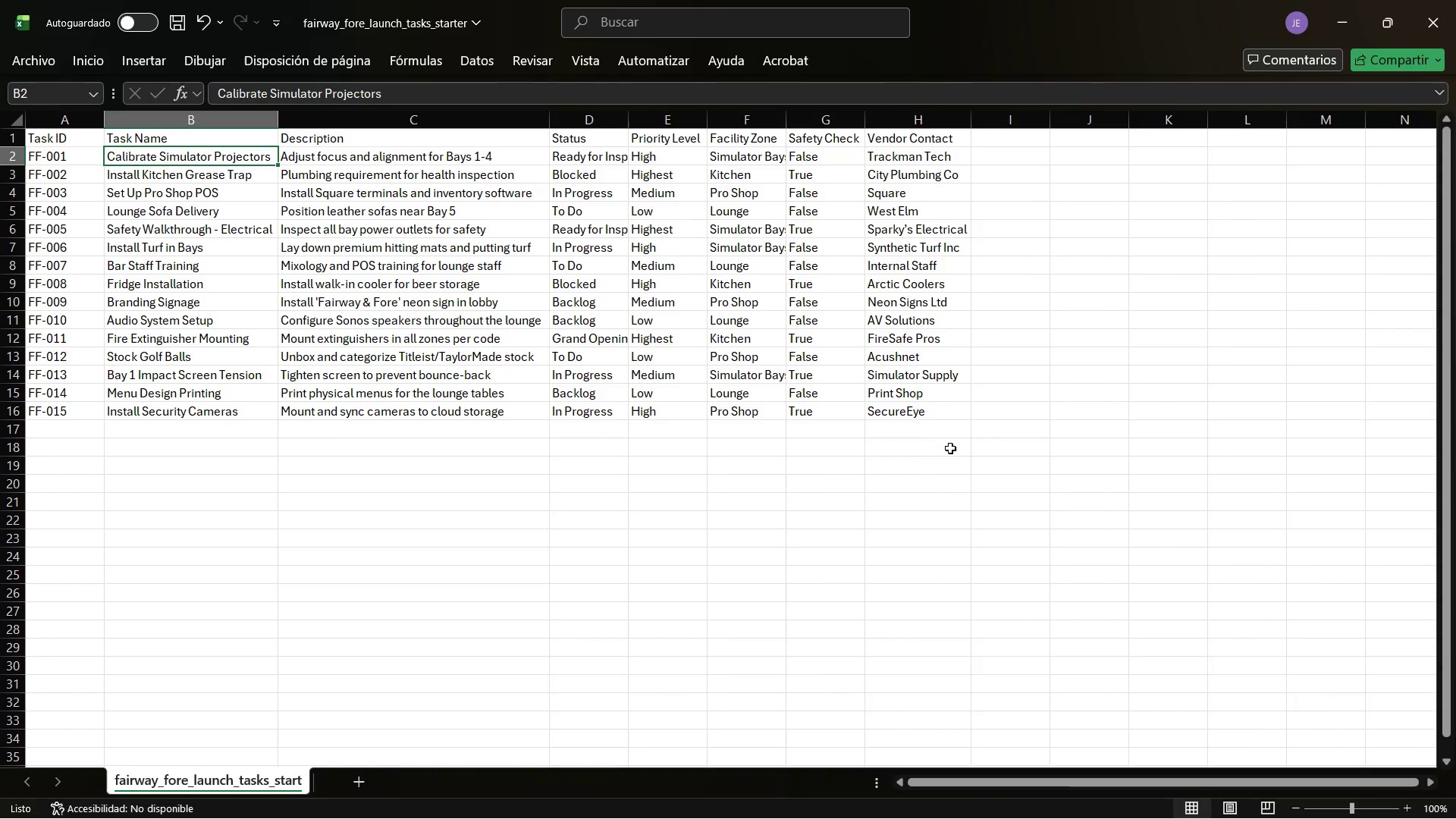 
wait(27.66)
 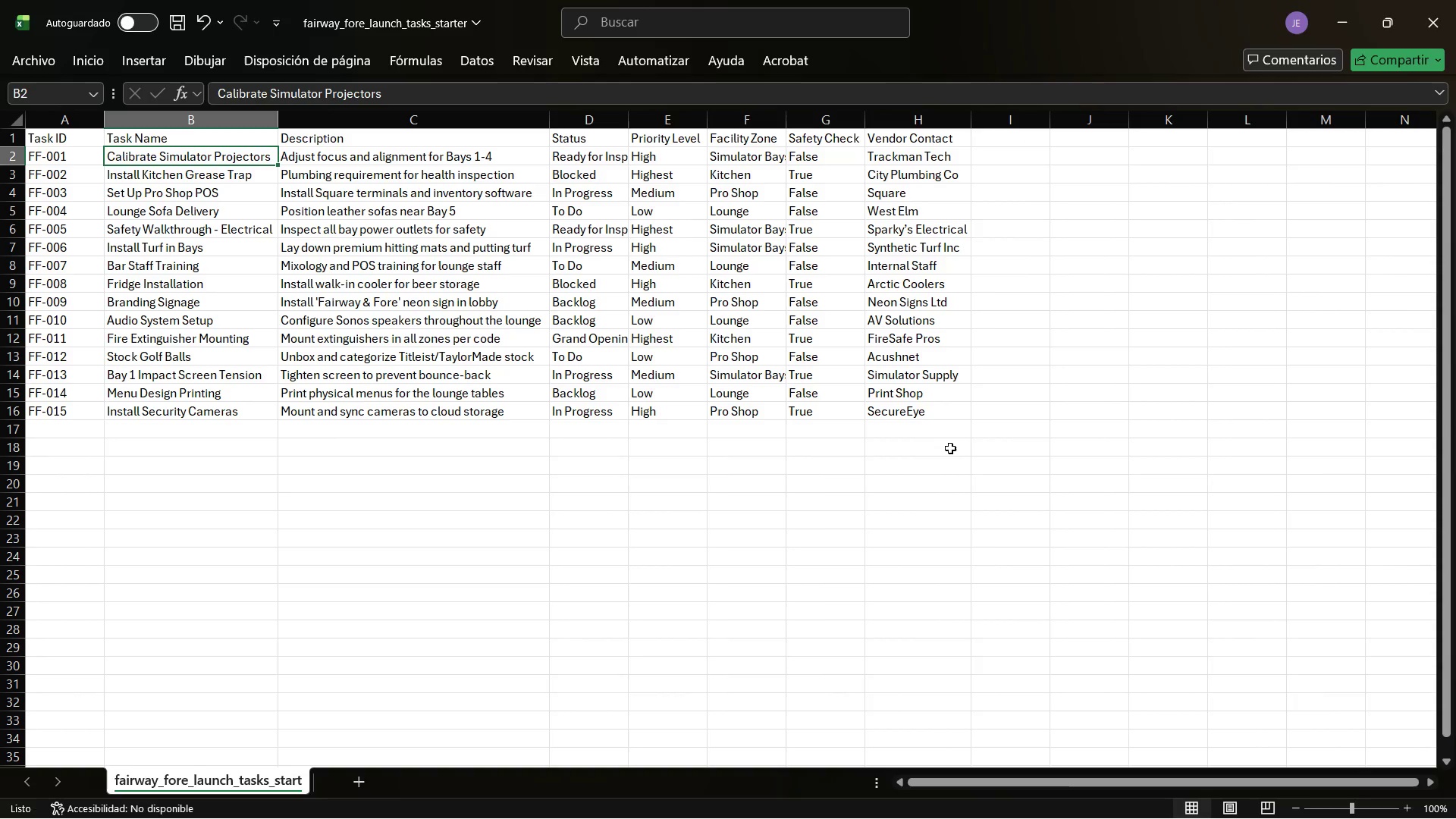 
hold_key(key=AltLeft, duration=0.66)
 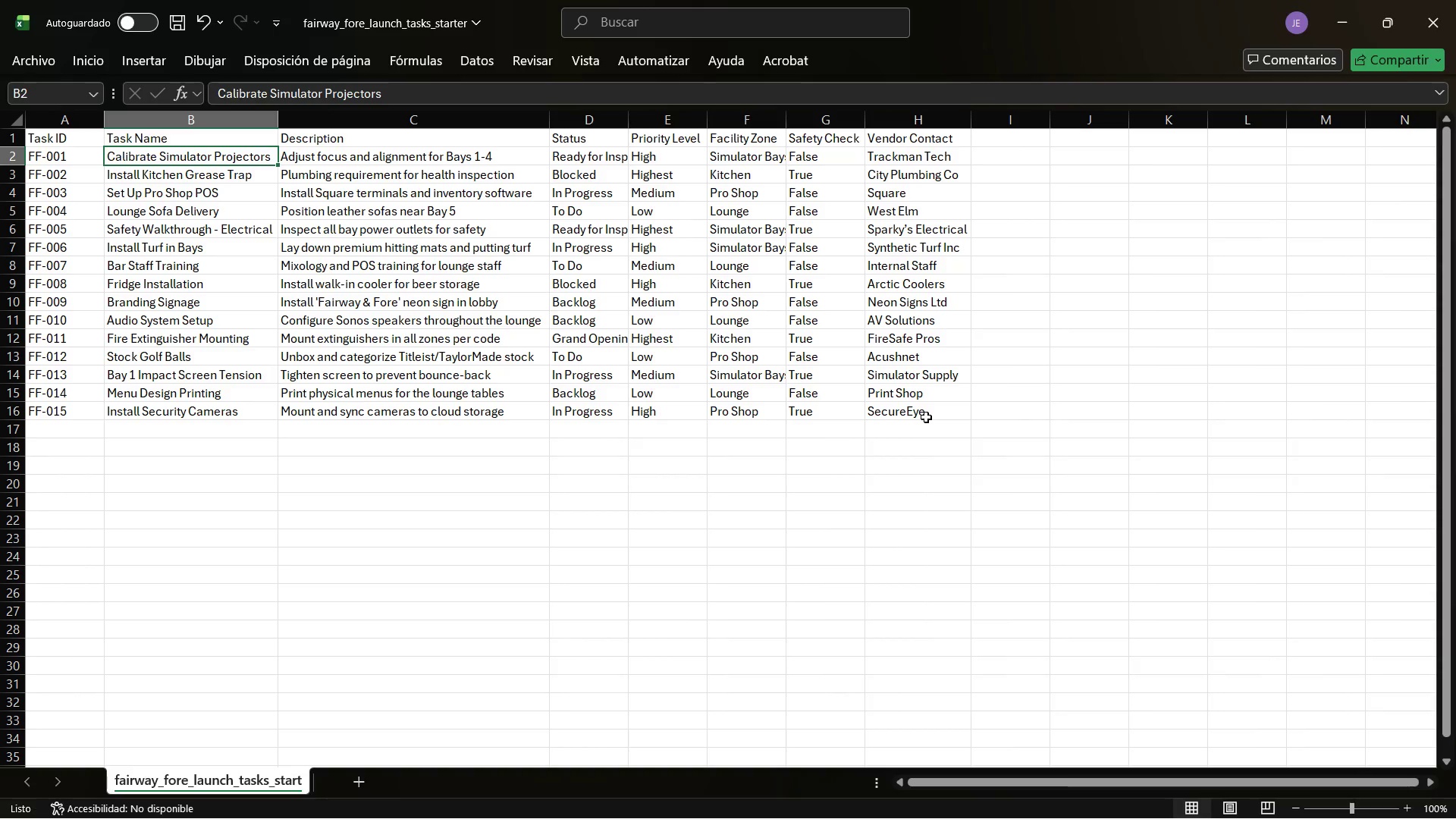 
key(Alt+Tab)
 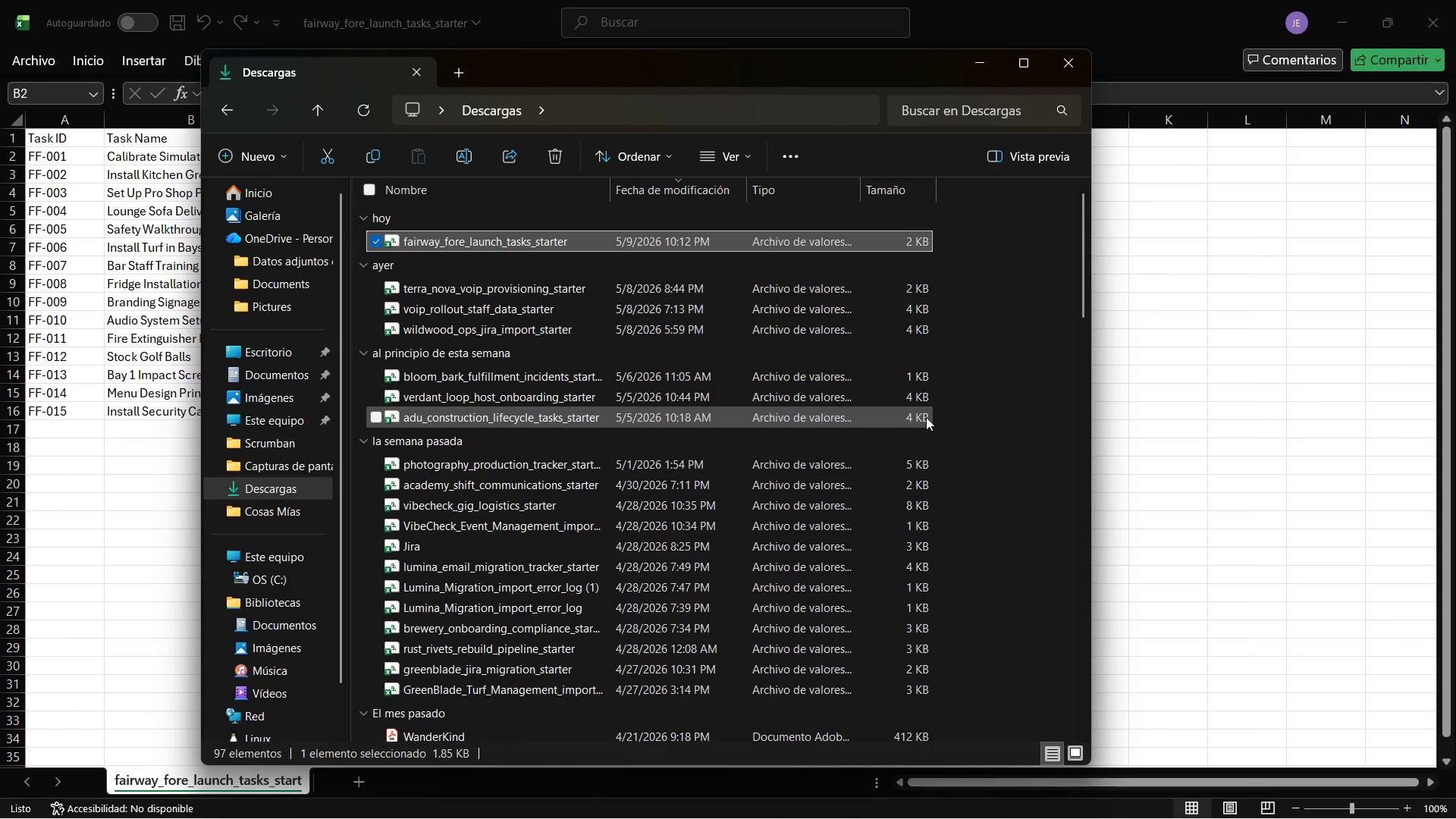 
key(Alt+AltLeft)
 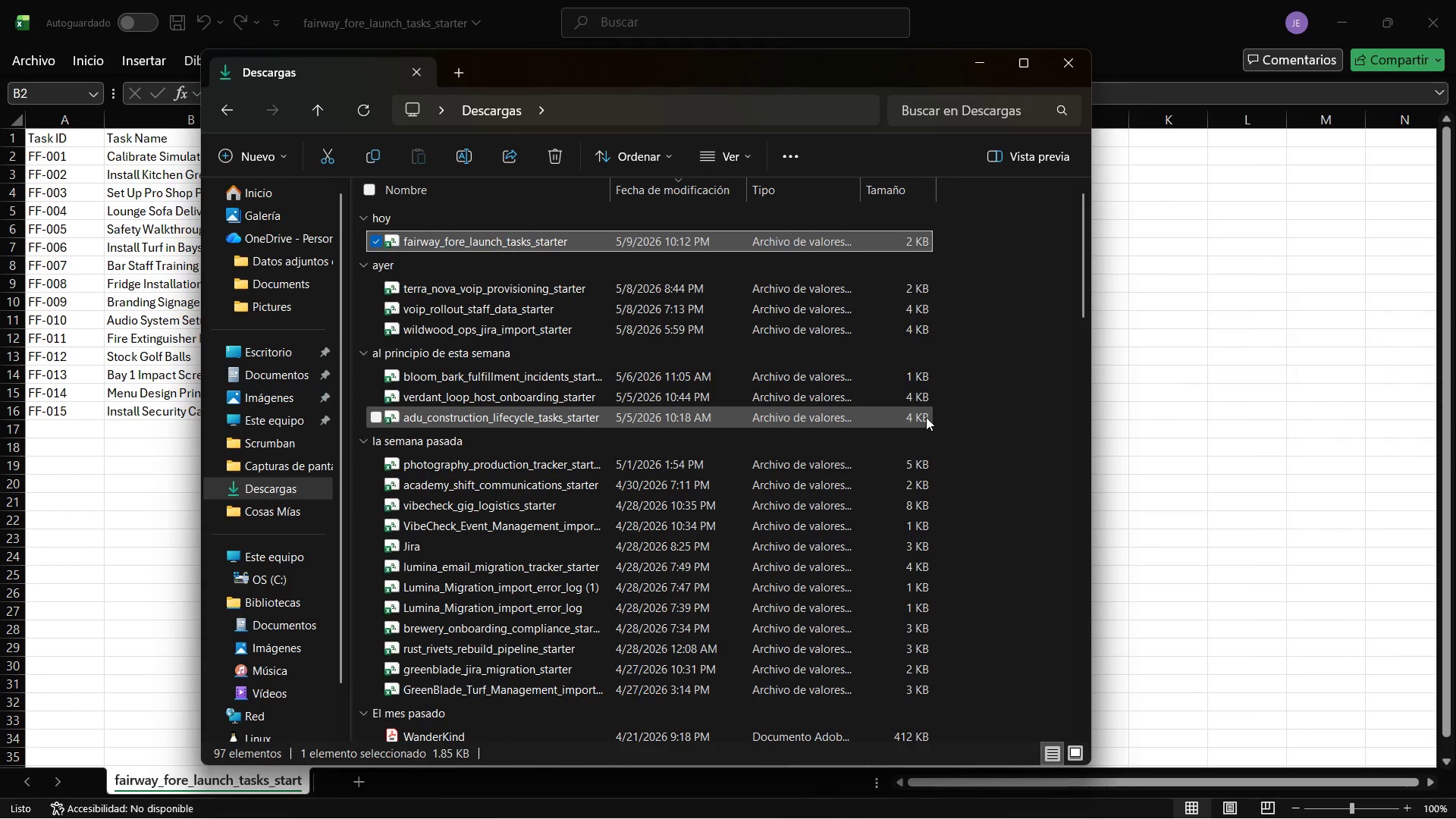 
key(Alt+Tab)
 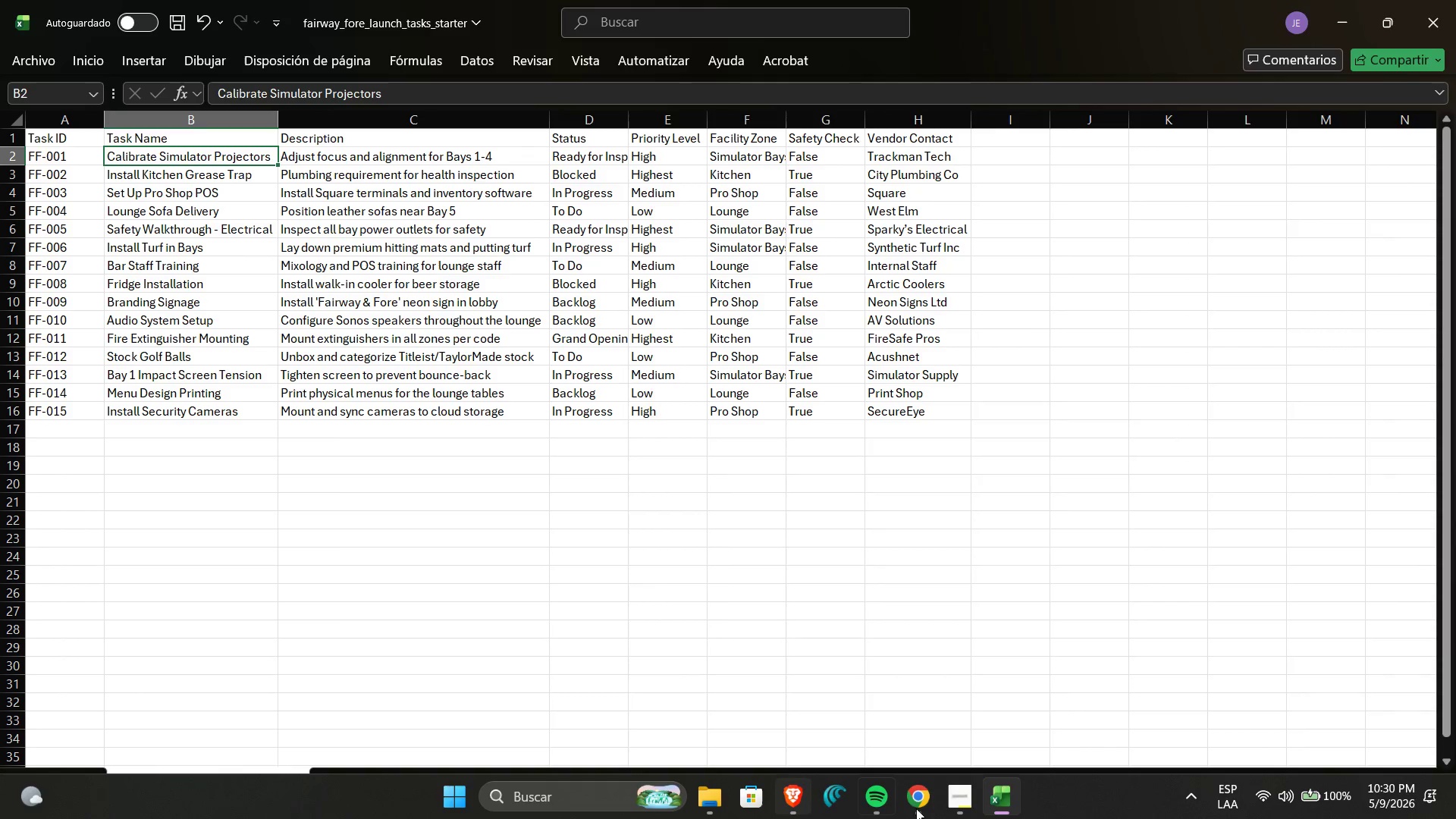 
left_click([924, 808])
 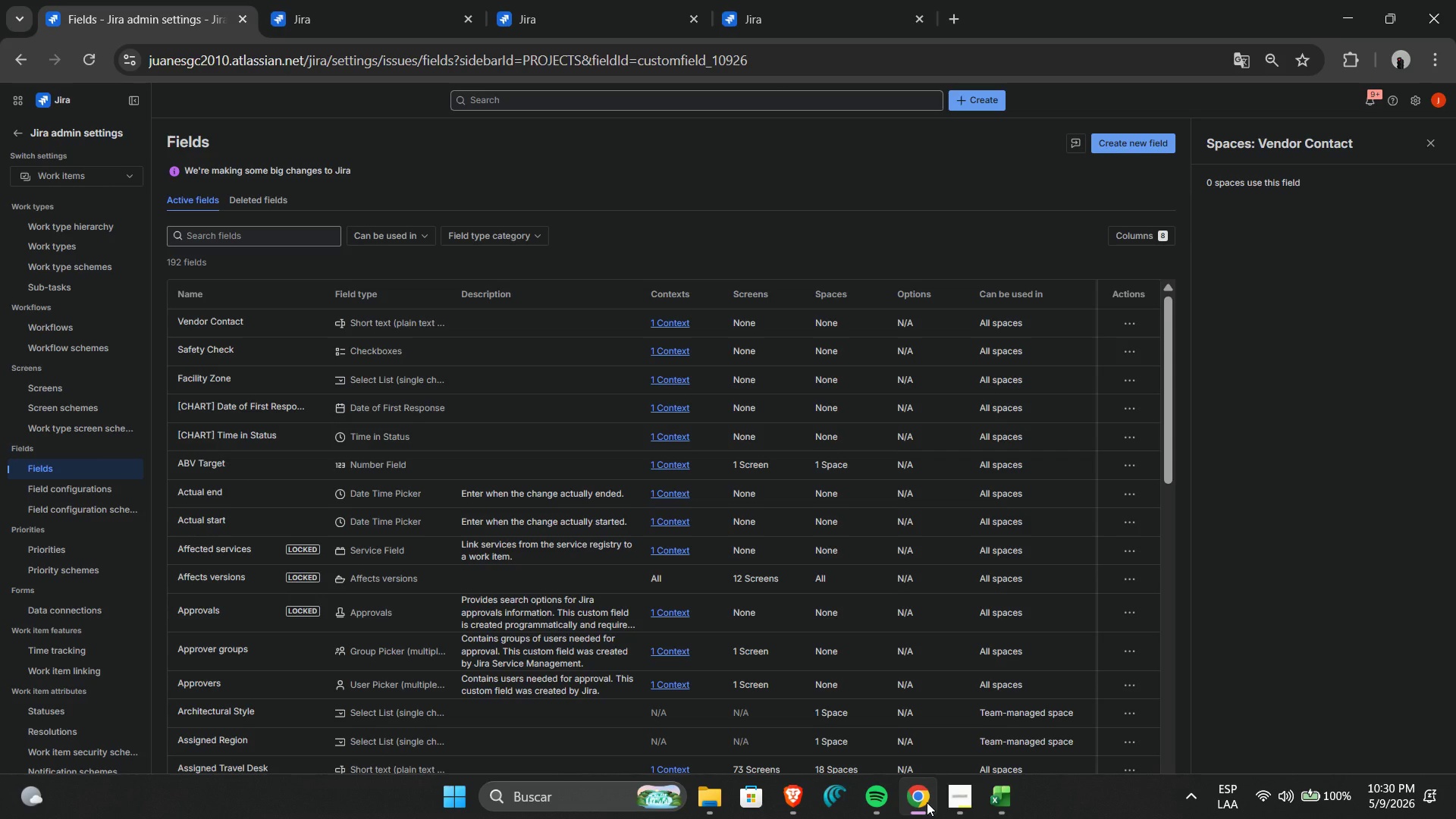 
wait(9.28)
 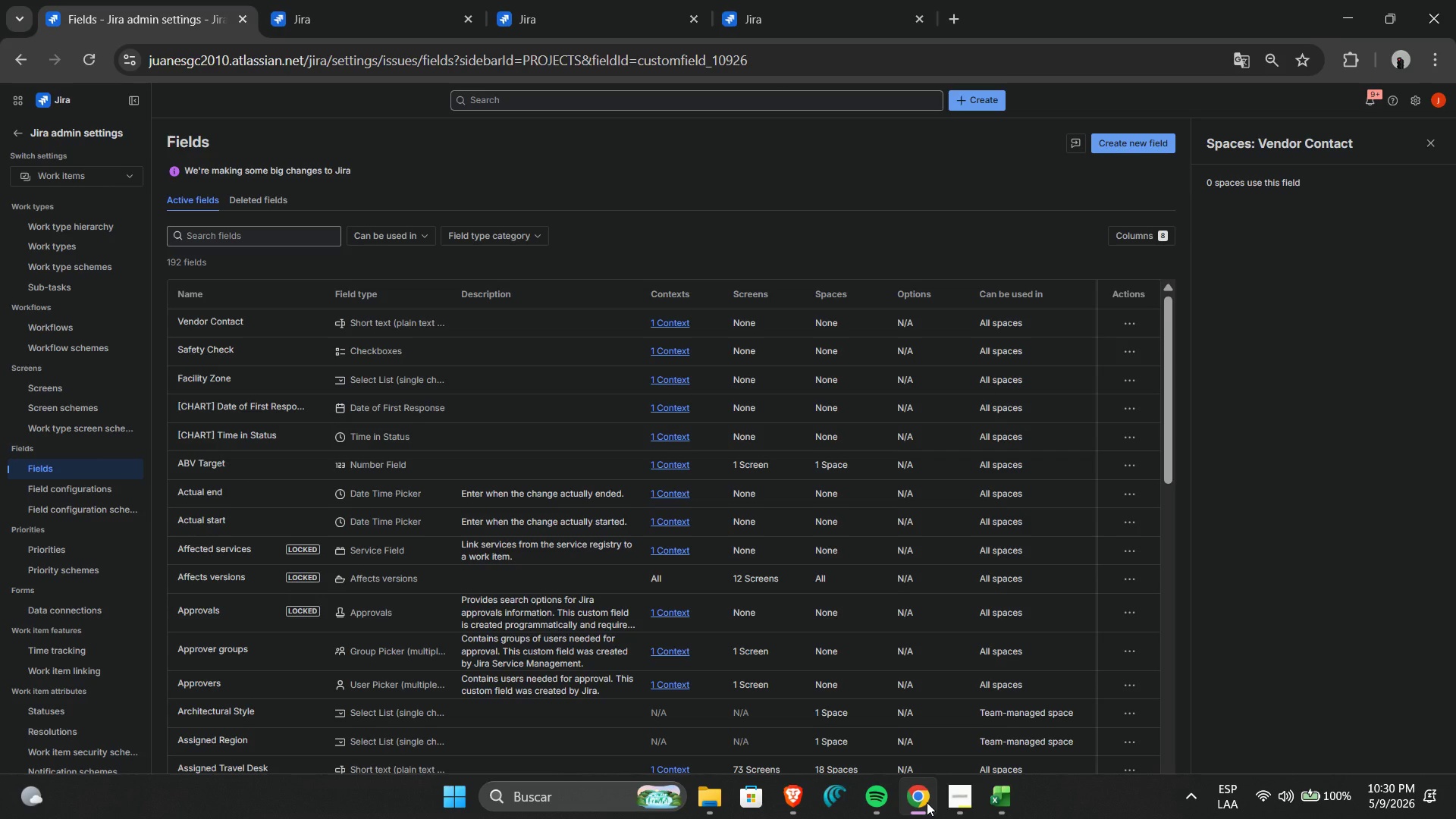 
left_click([1007, 795])
 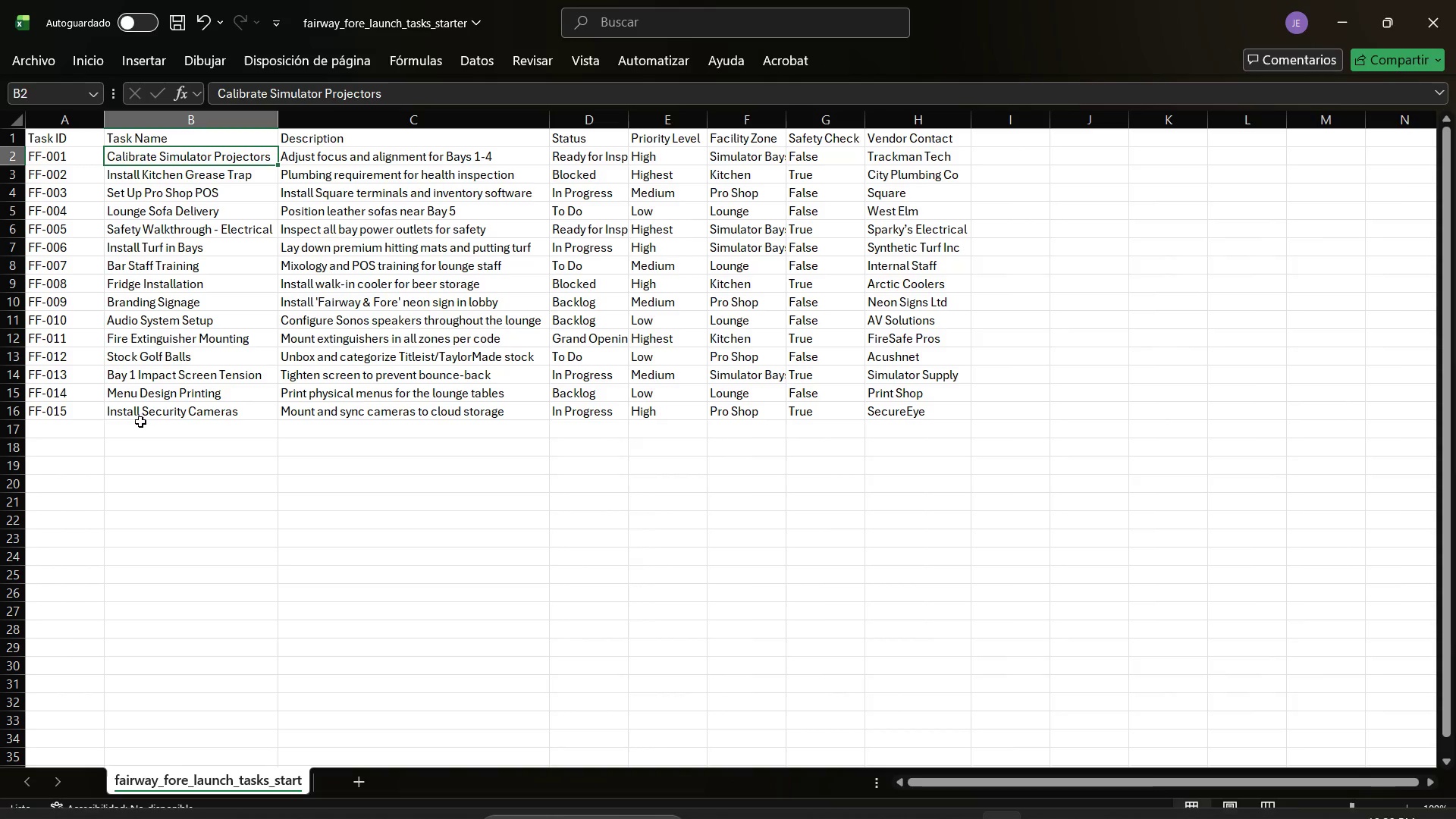 
left_click_drag(start_coordinate=[90, 431], to_coordinate=[1431, 818])
 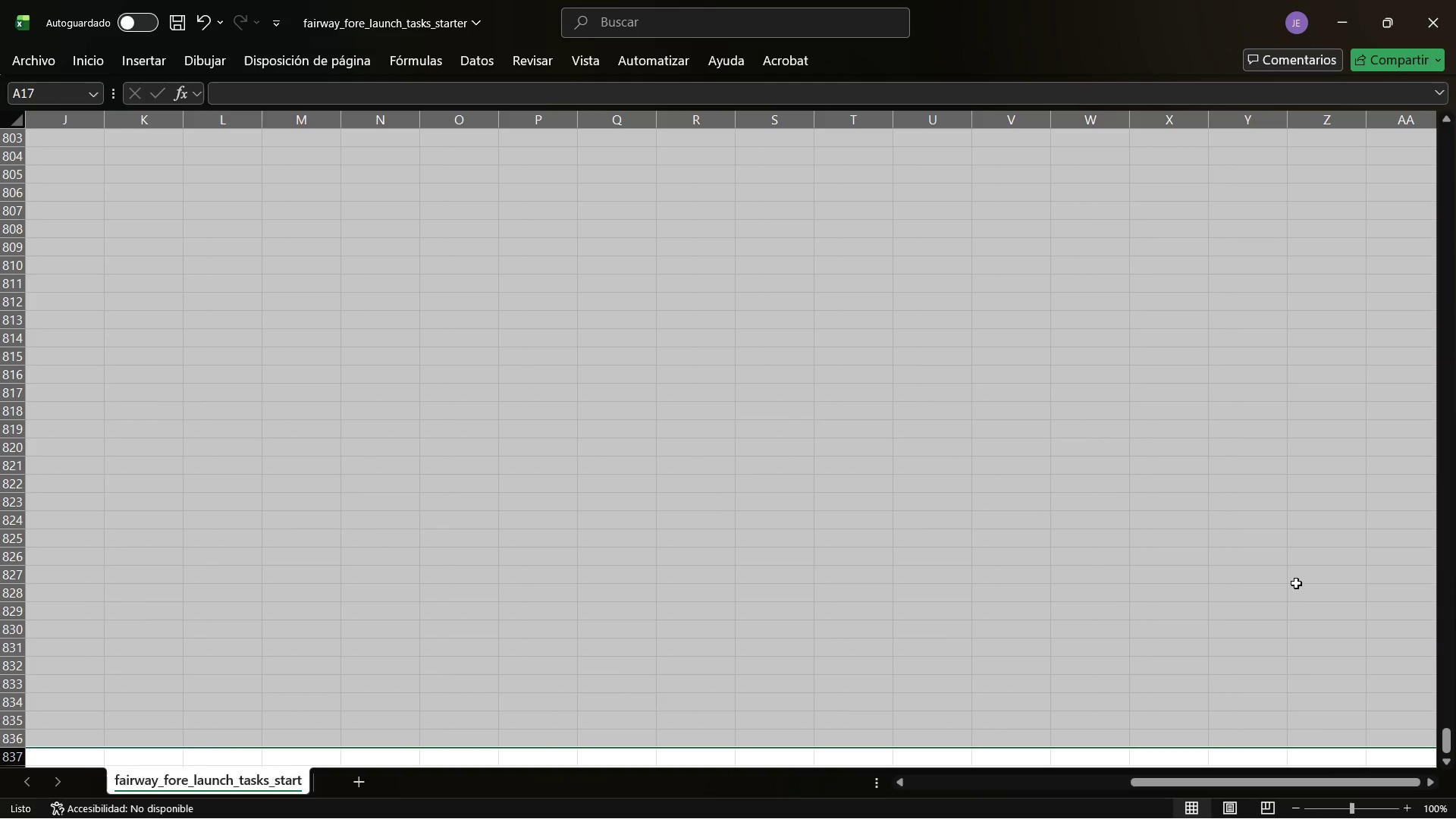 
right_click([1296, 582])
 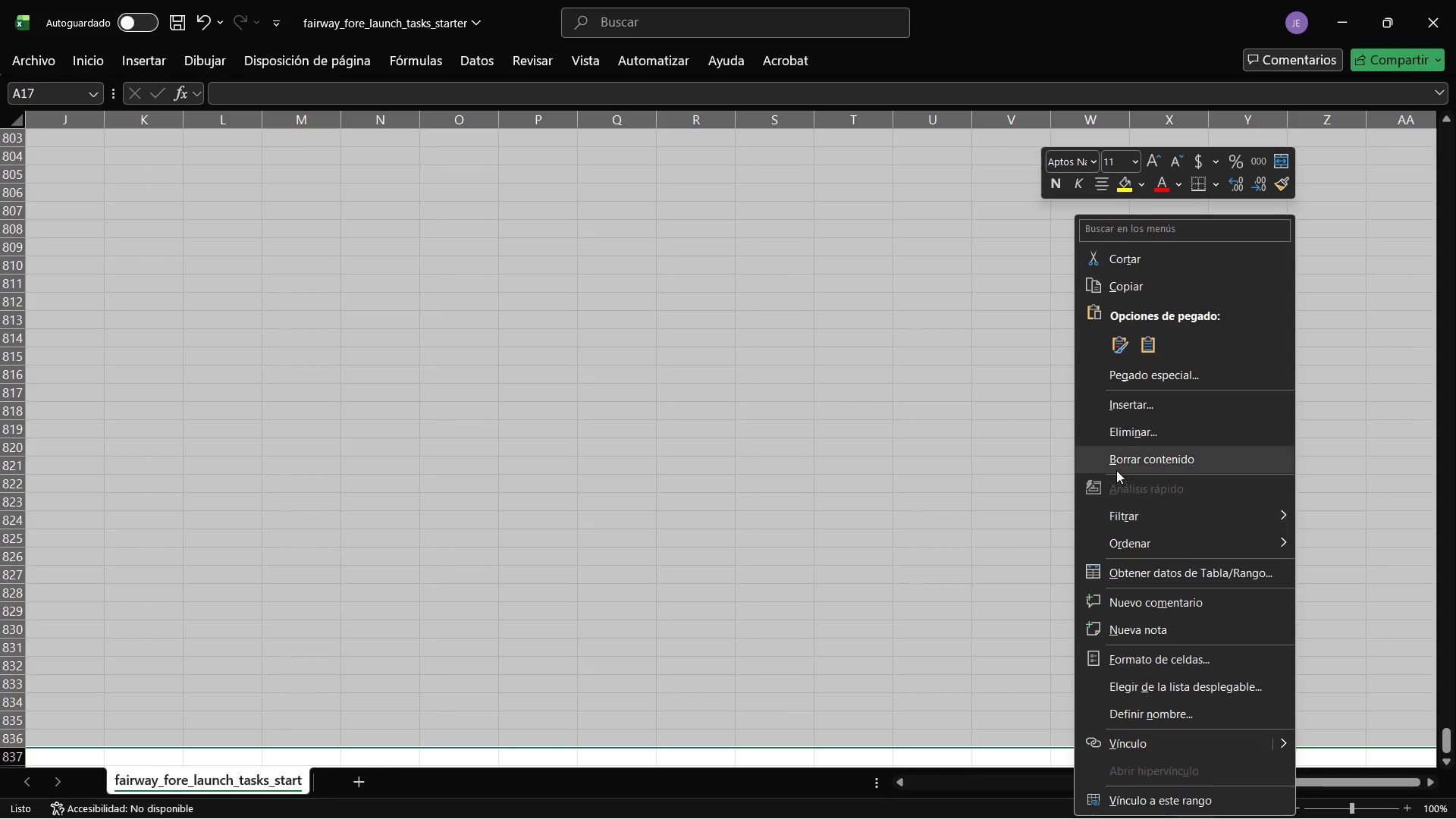 
left_click([1134, 436])
 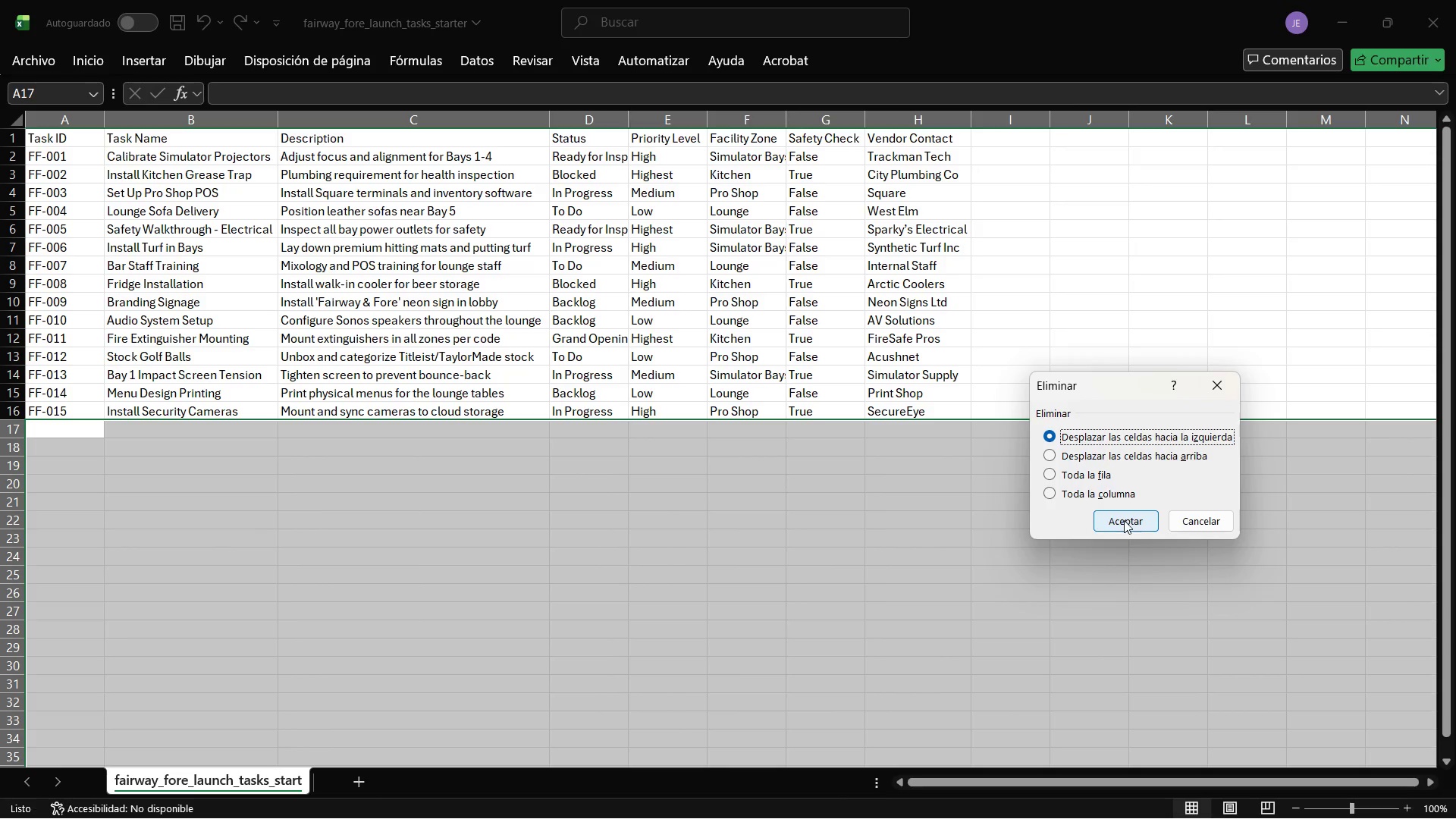 
left_click([1128, 521])
 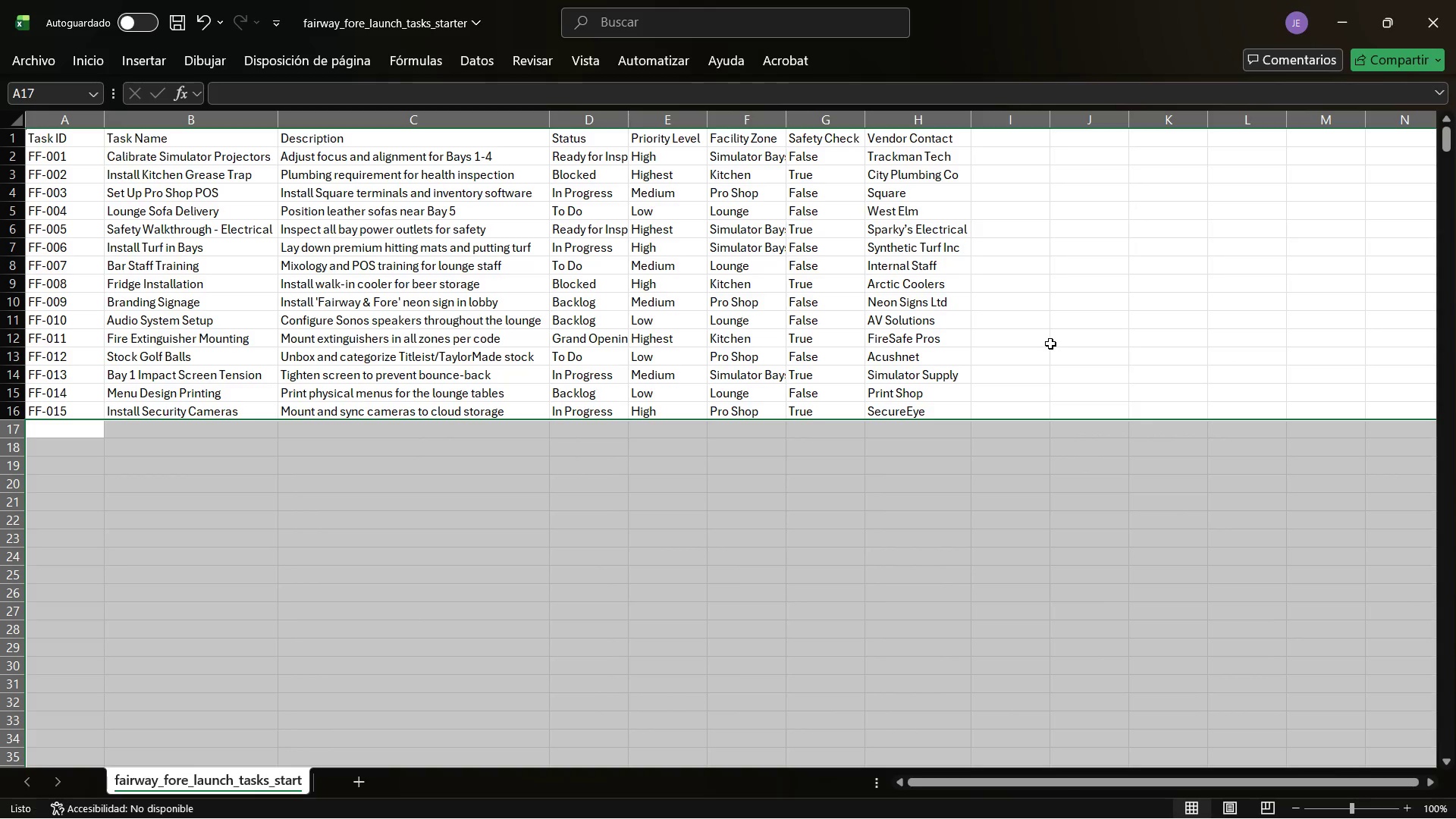 
left_click([1050, 344])
 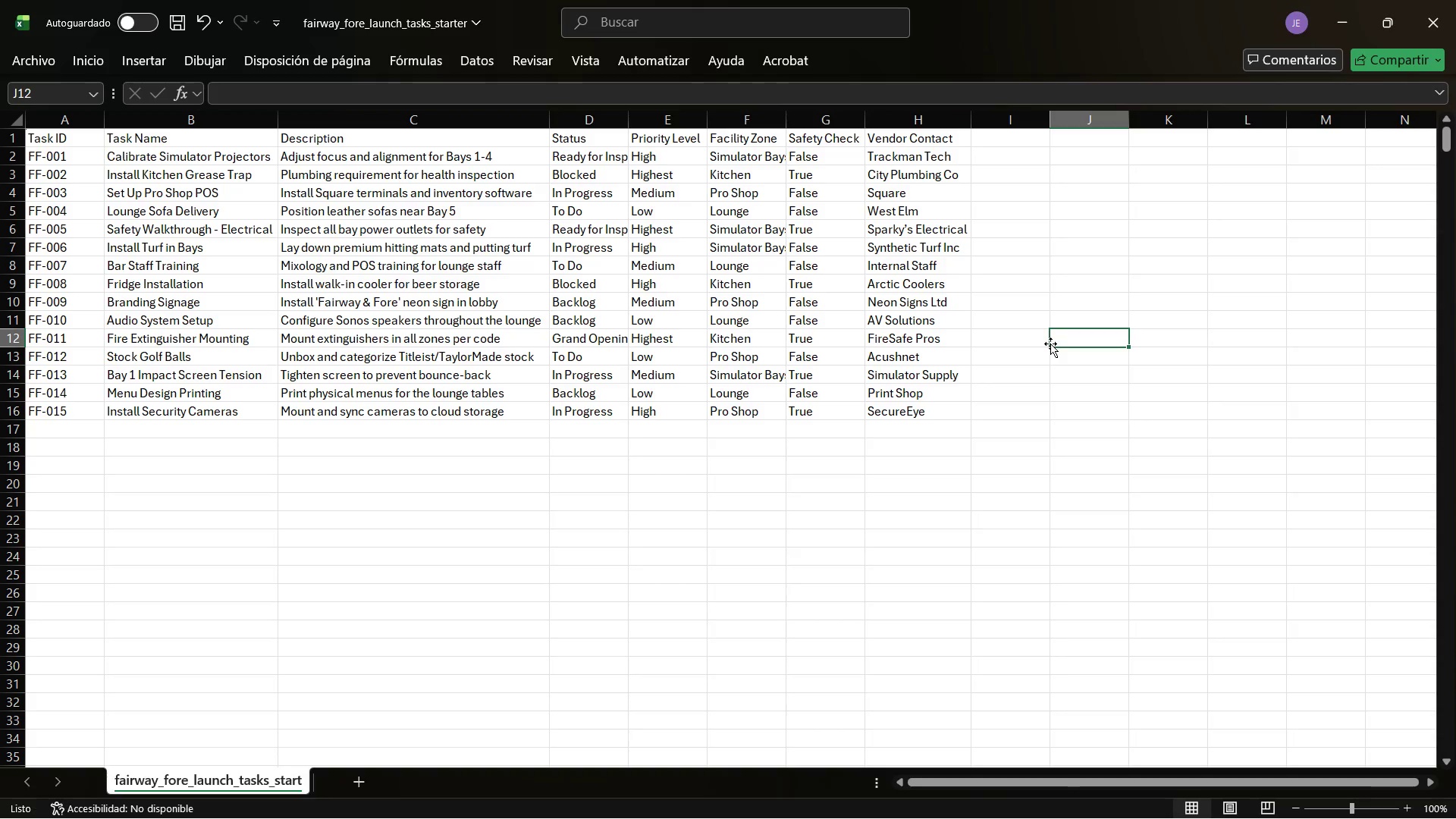 
scroll: coordinate [1050, 344], scroll_direction: up, amount: 4.0
 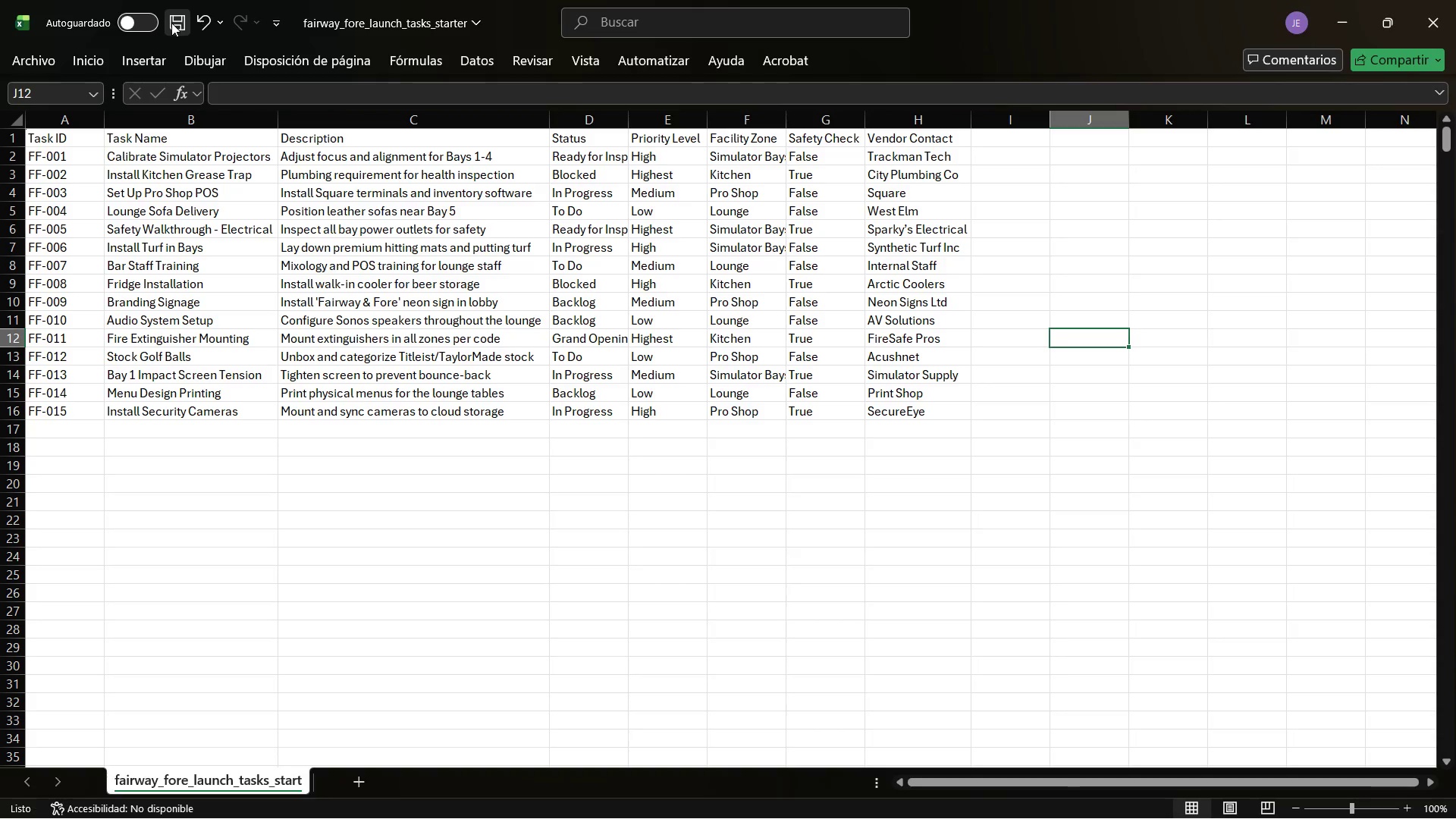 
left_click([170, 23])
 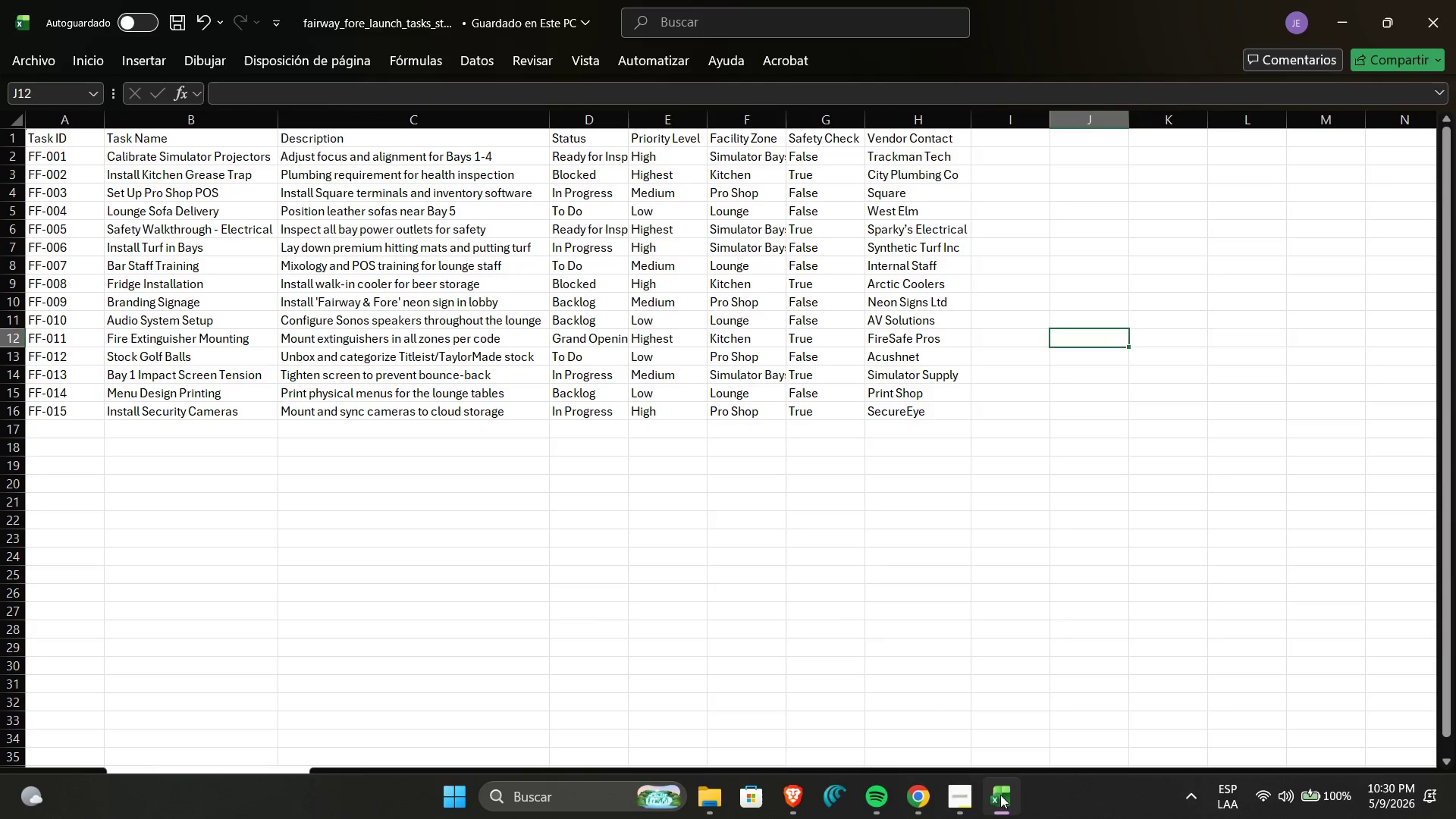 
left_click([924, 808])
 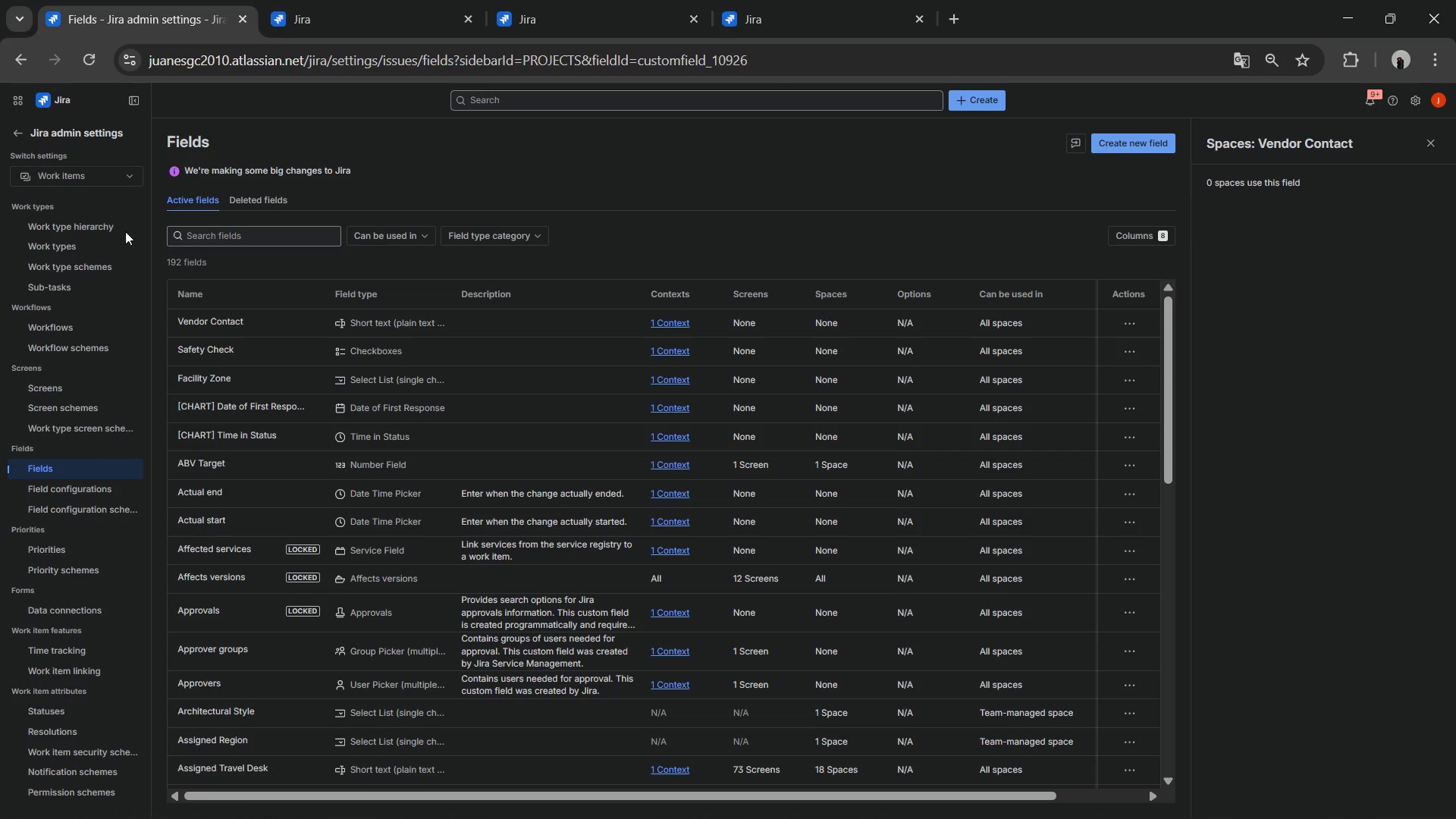 
left_click([15, 133])
 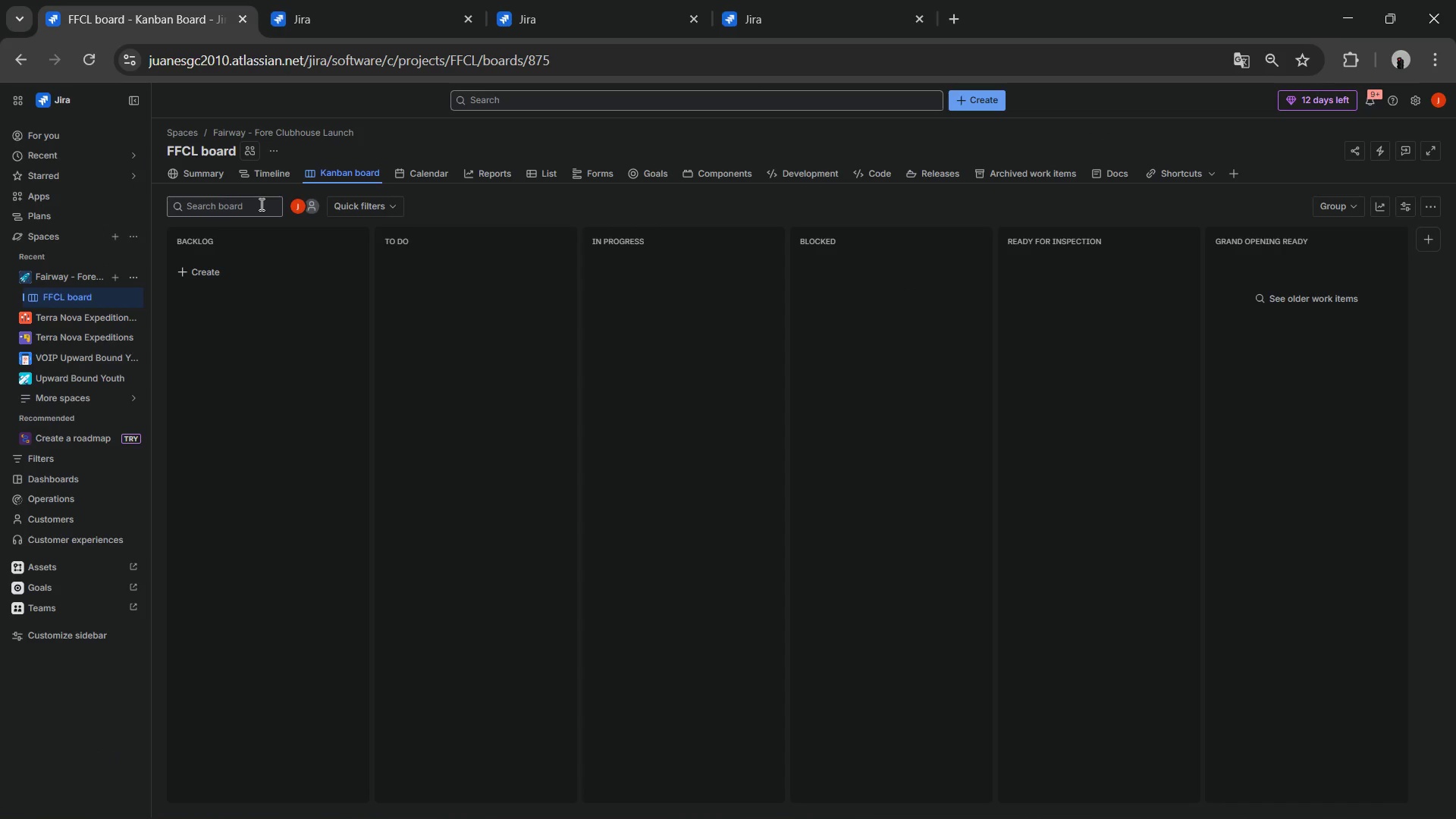 
mouse_move([234, 240])
 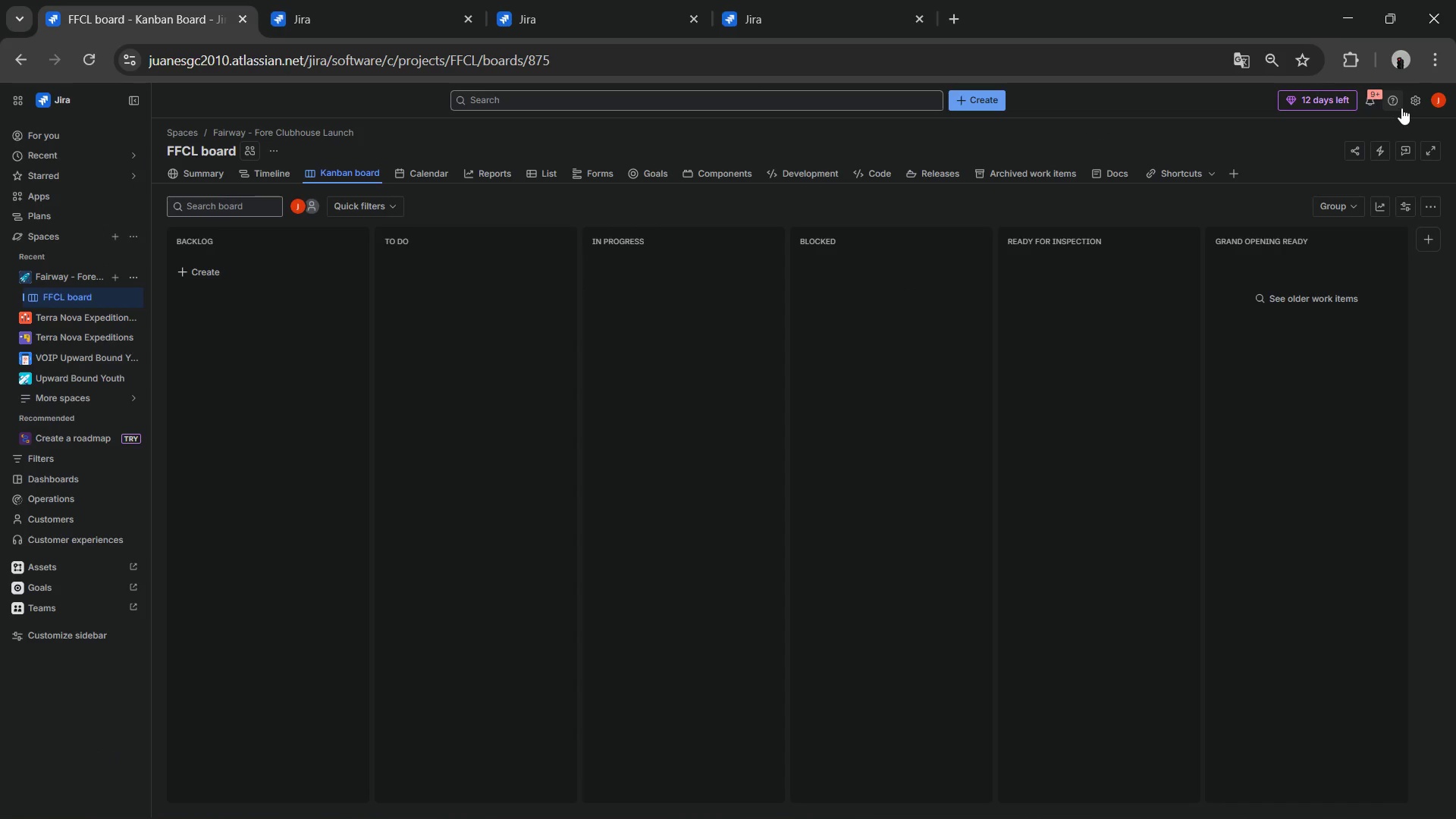 
left_click([1414, 105])
 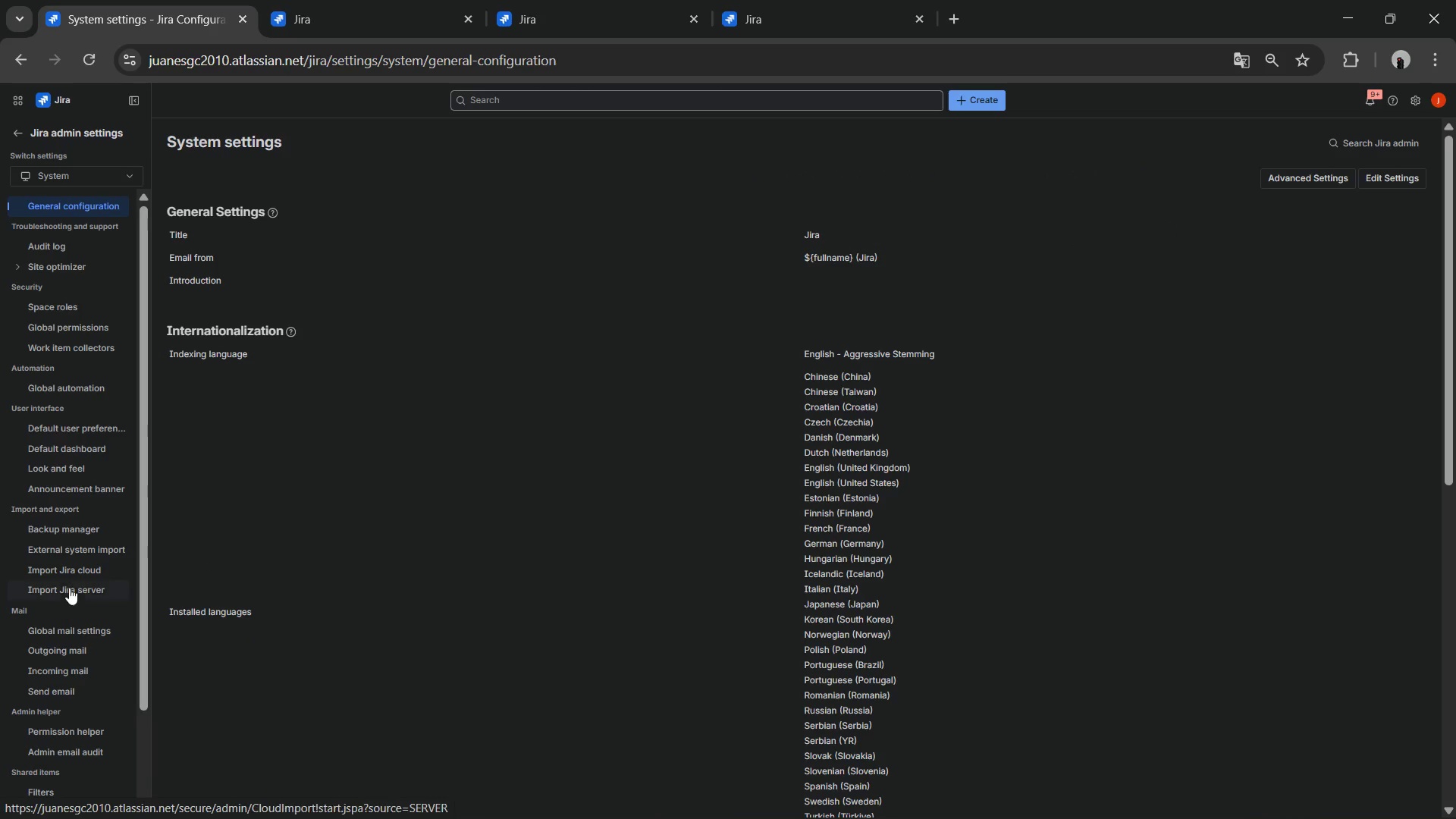 
wait(6.11)
 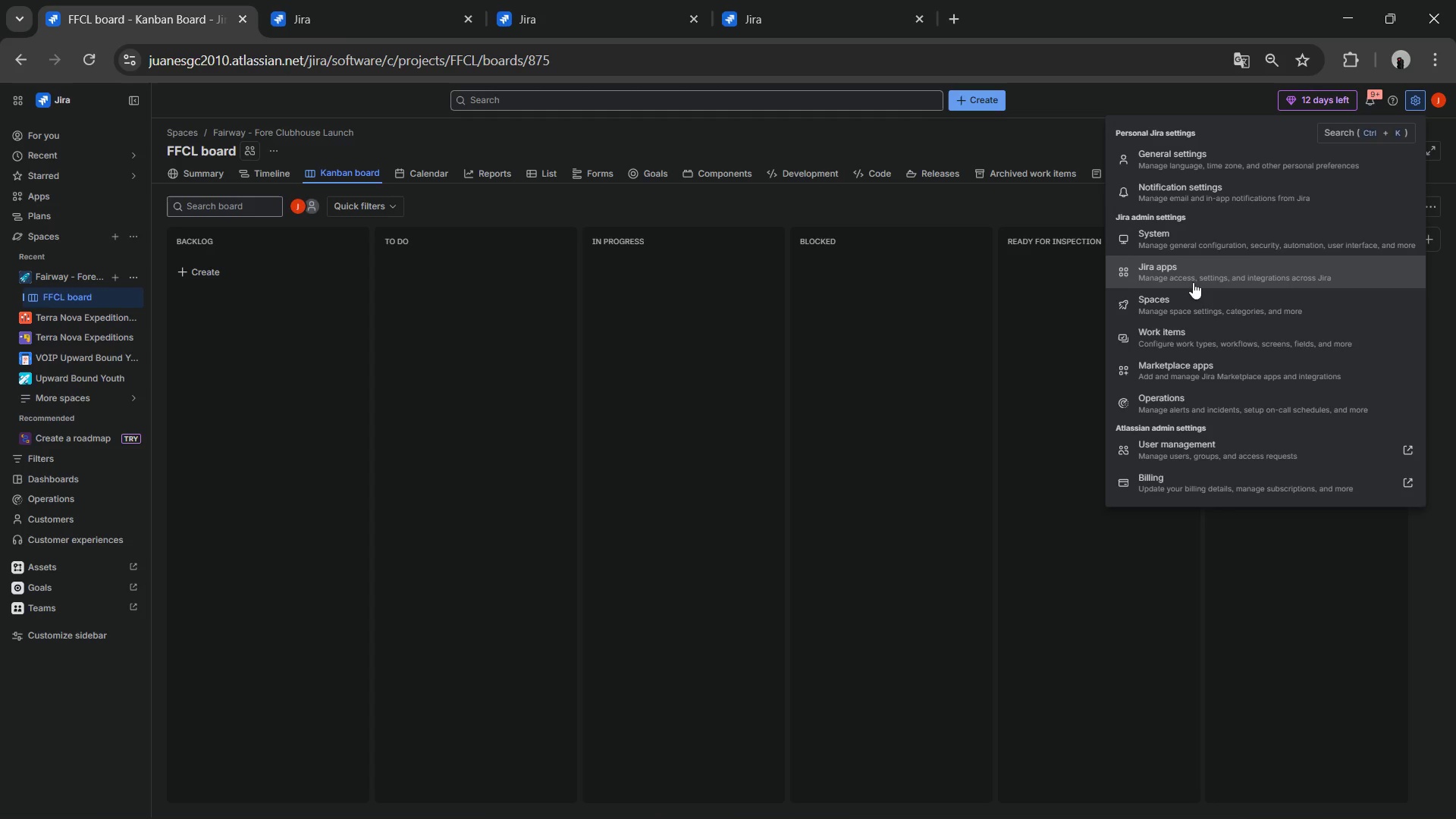 
left_click([100, 553])
 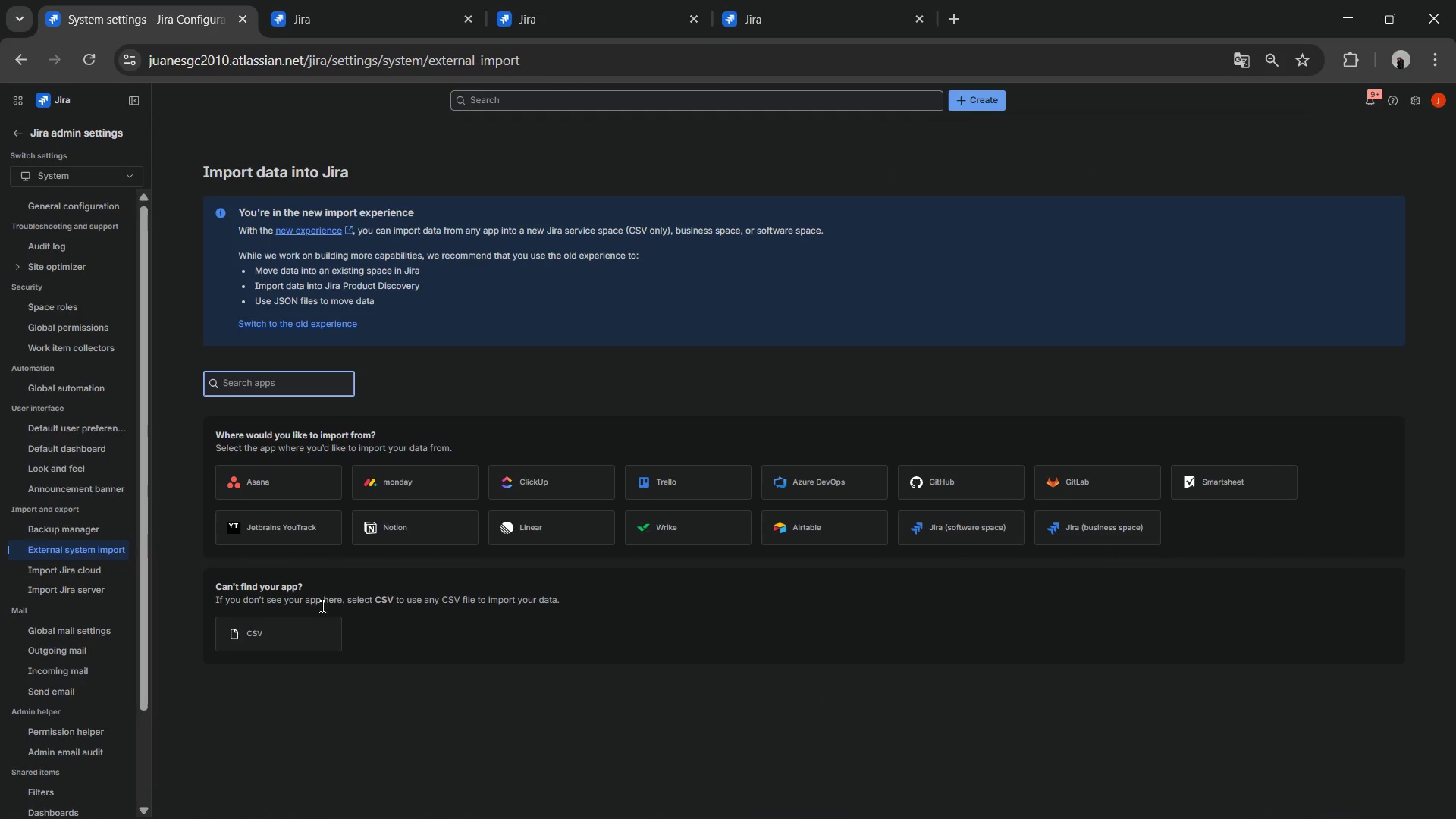 
left_click([292, 634])
 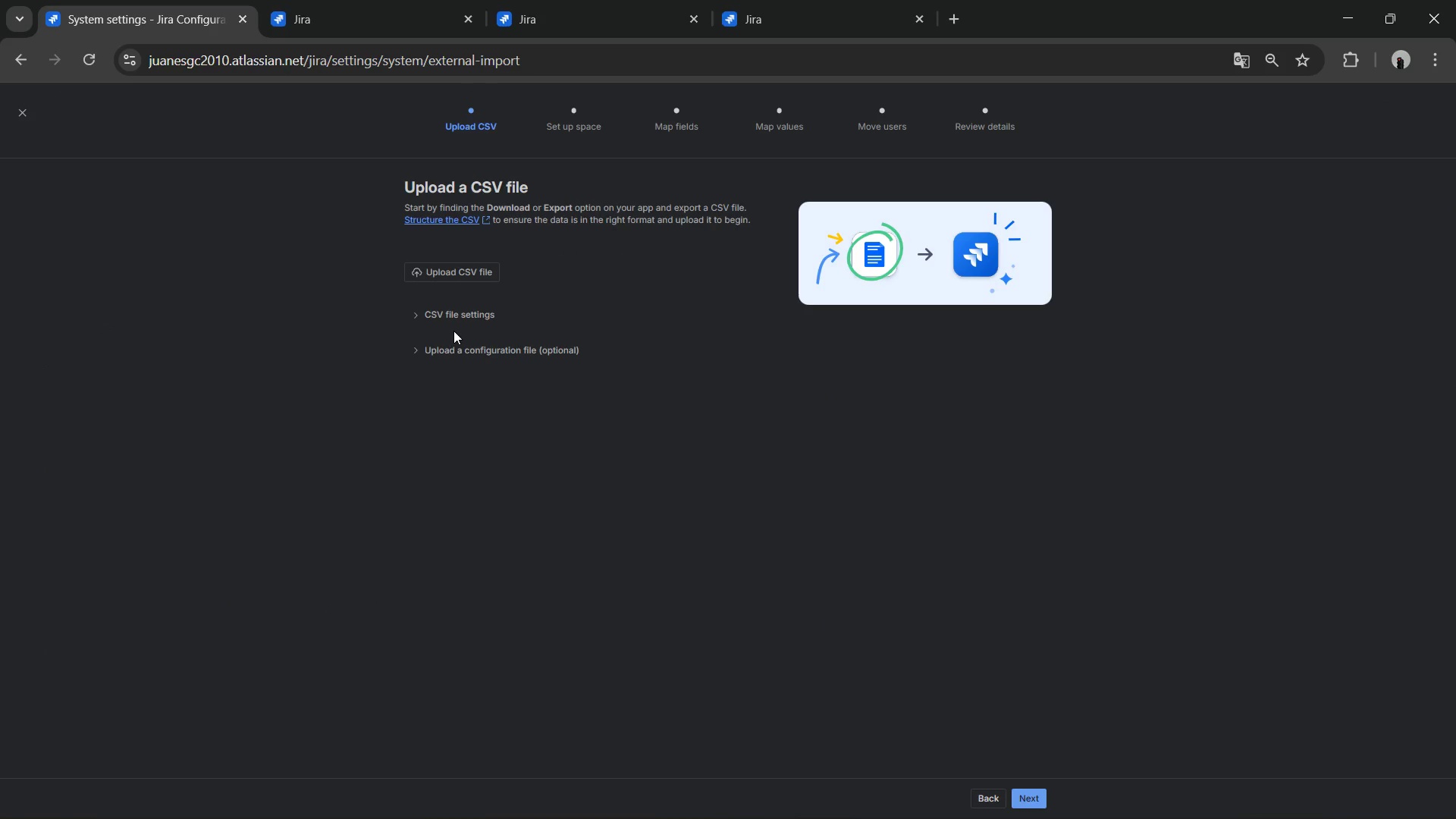 
left_click([468, 286])
 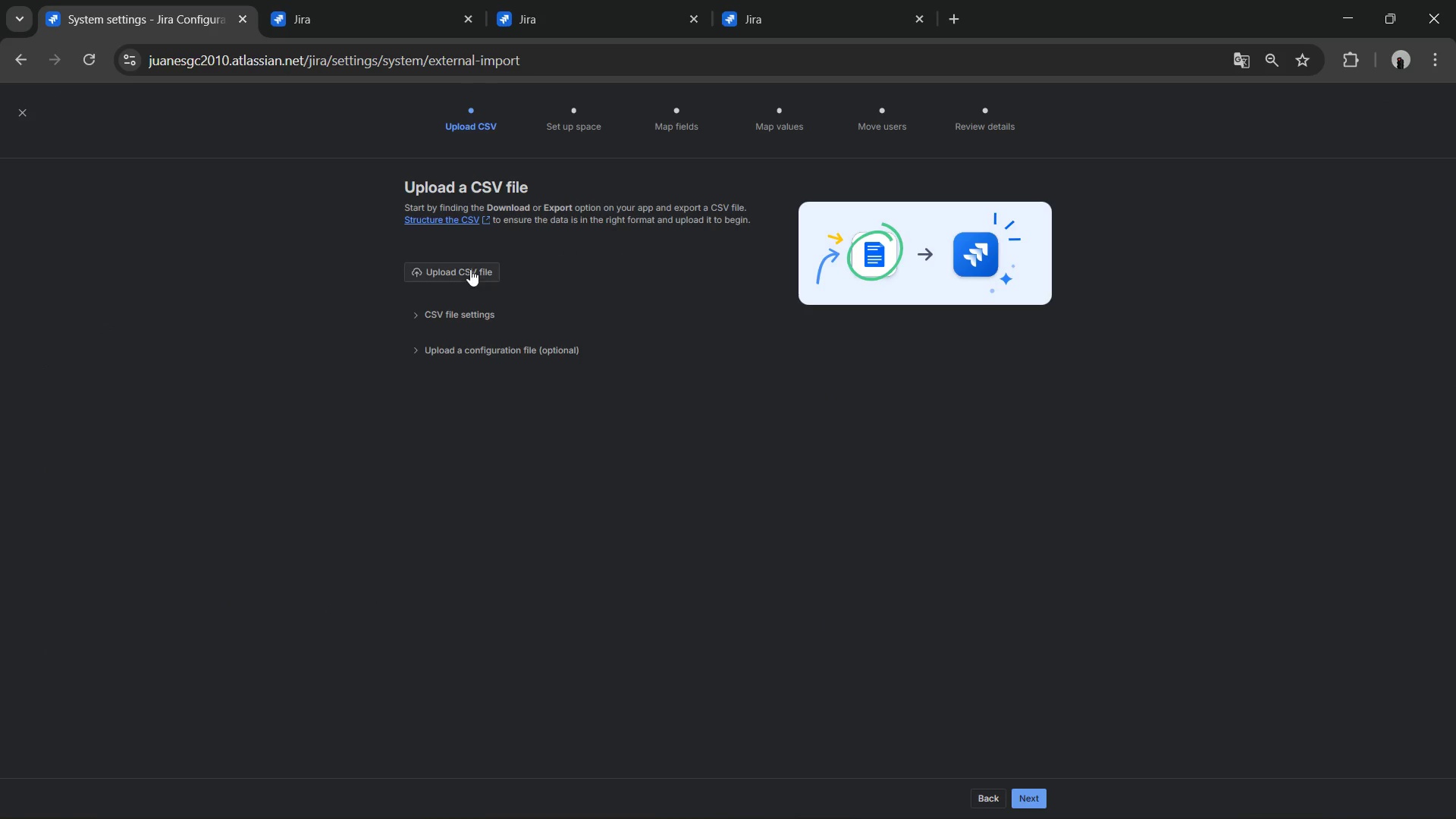 
left_click([470, 269])
 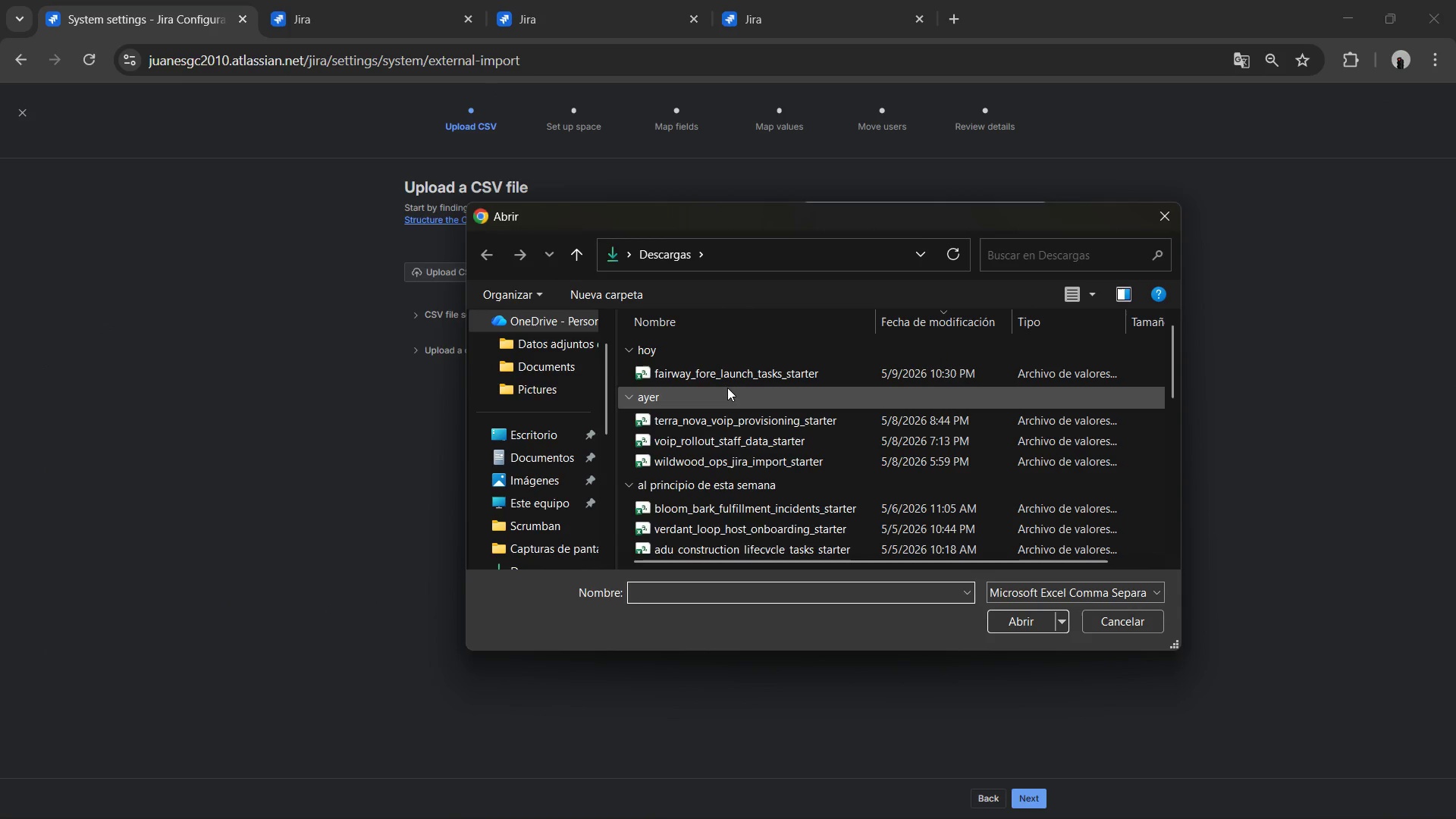 
left_click([720, 370])
 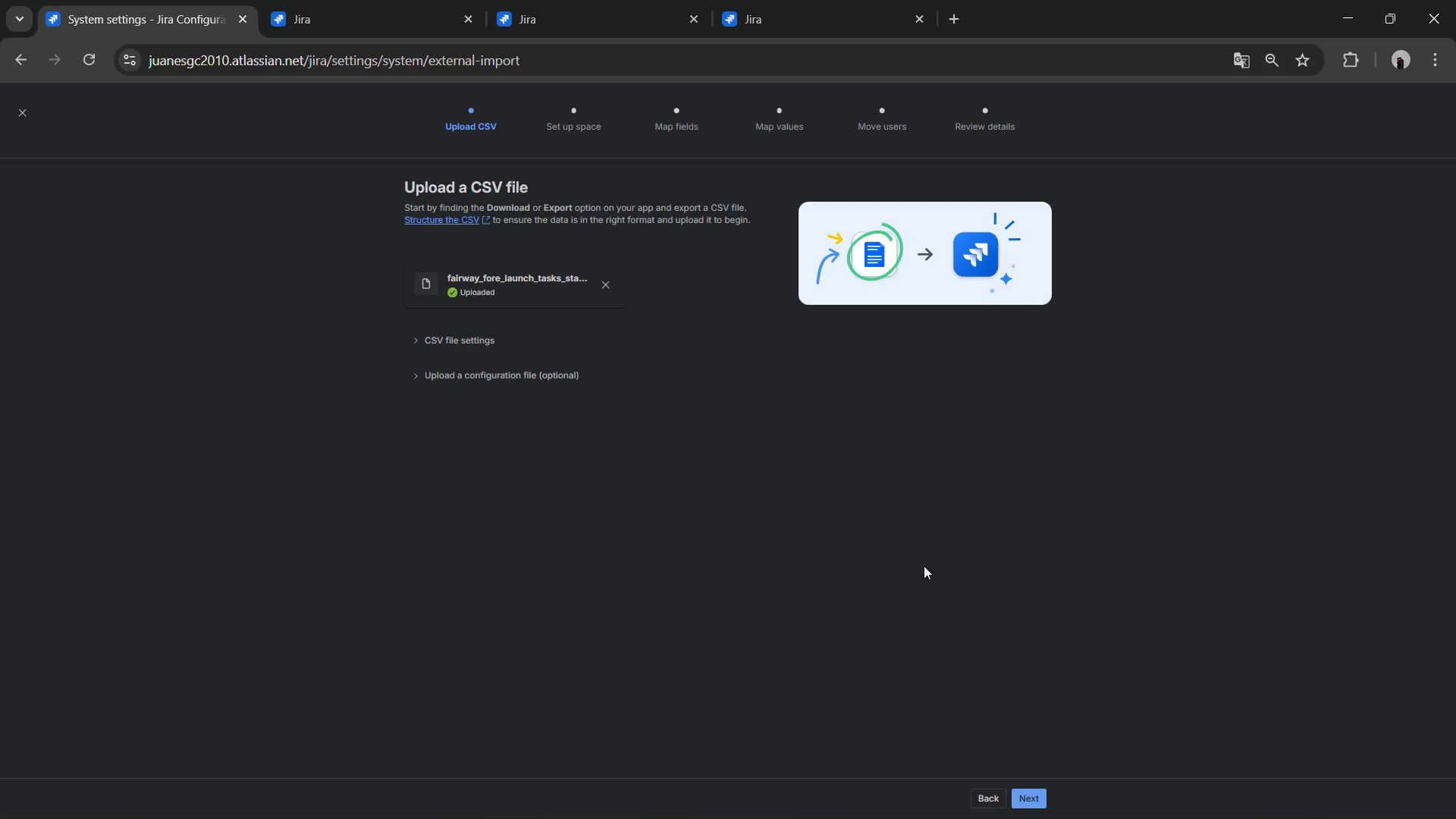 
wait(5.42)
 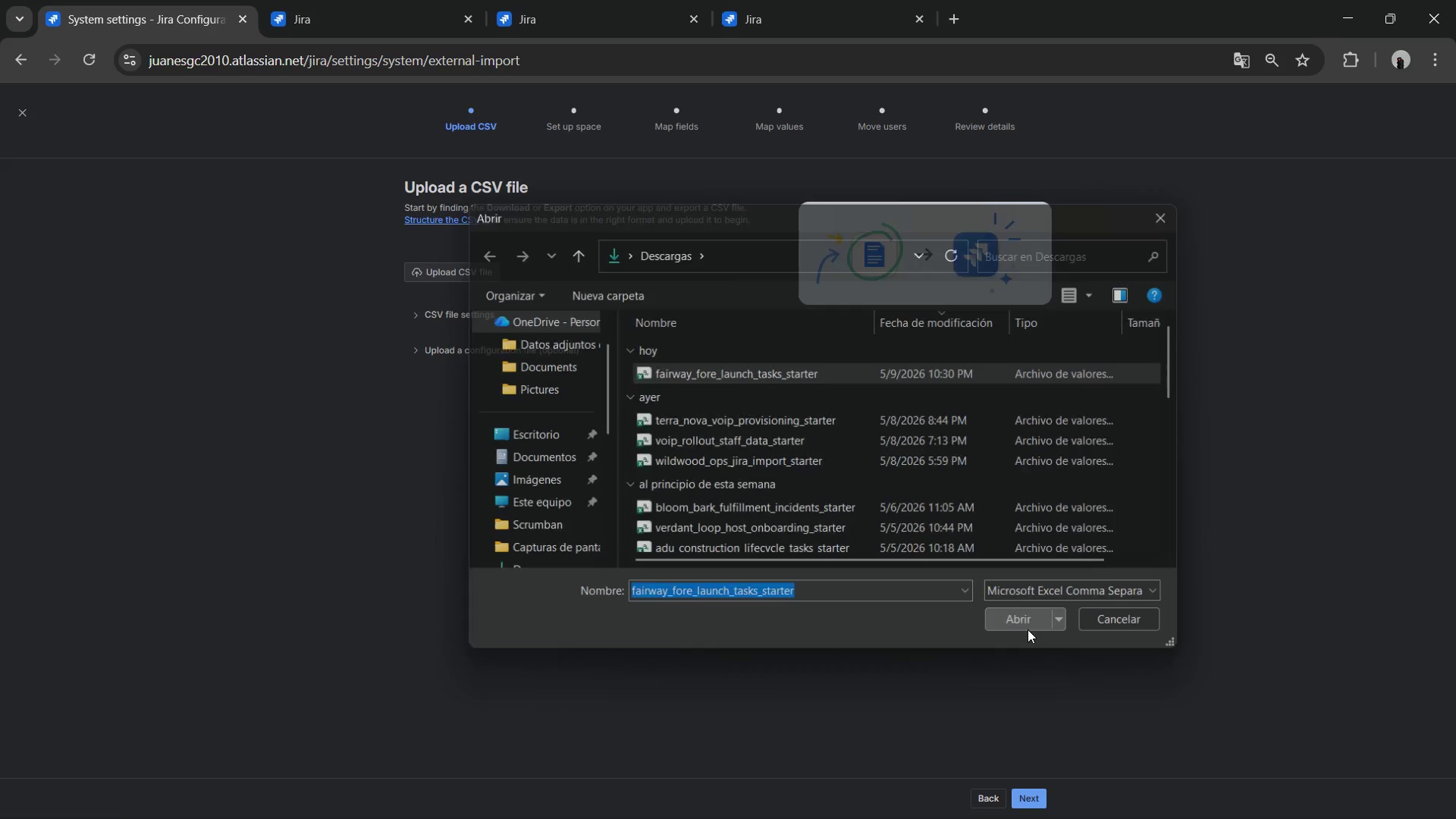 
left_click([1043, 799])
 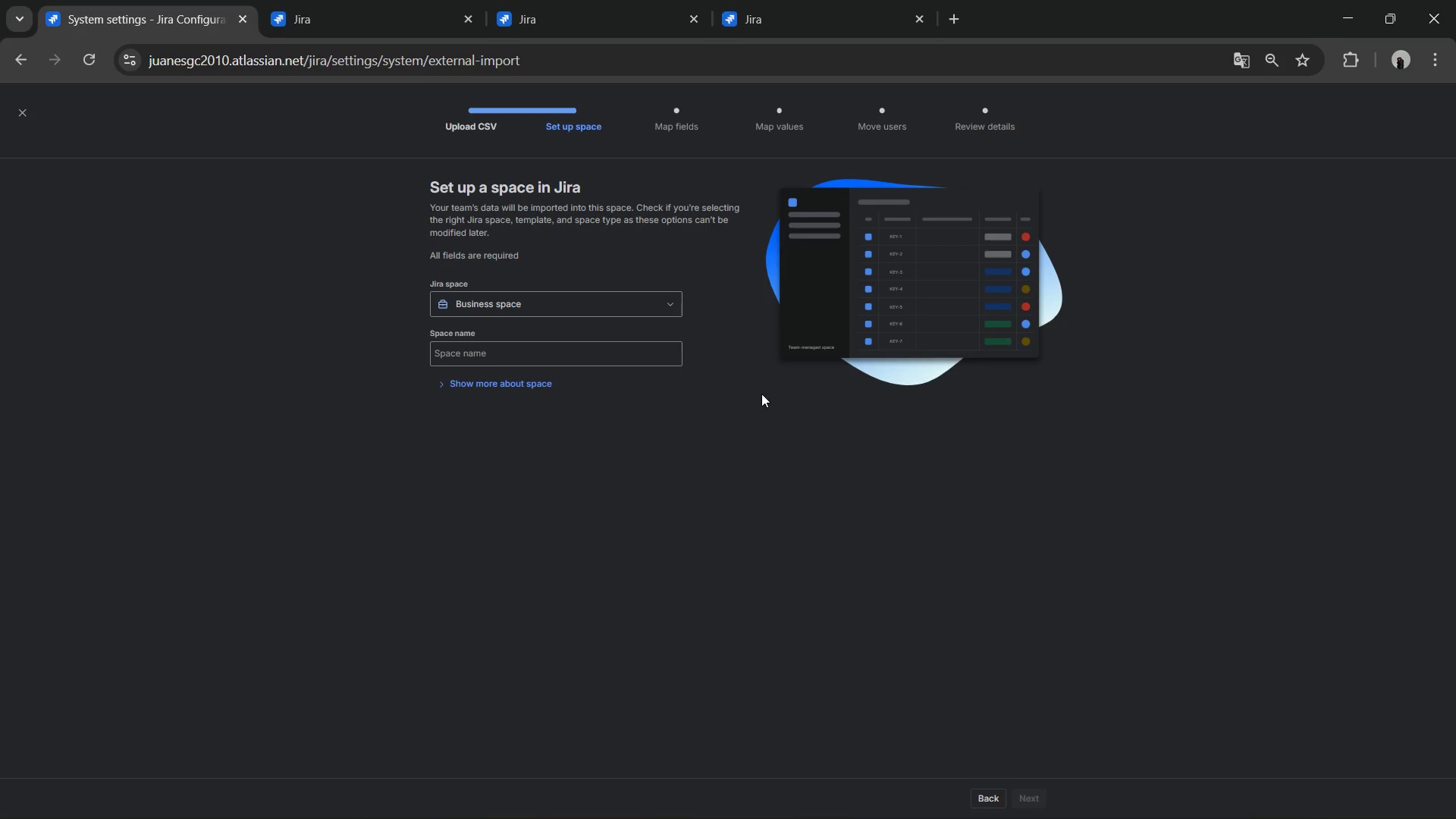 
key(Alt+AltLeft)
 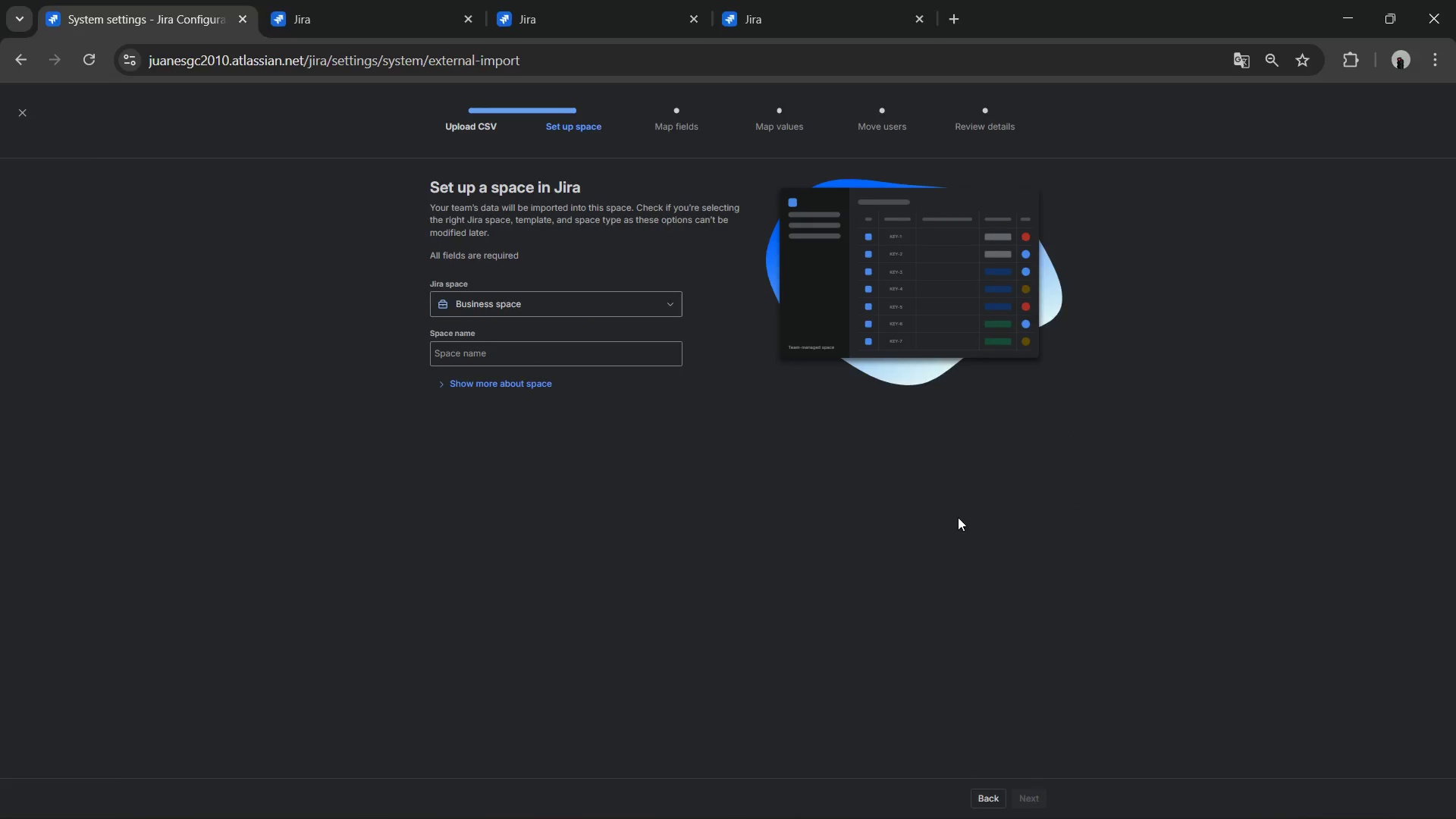 
key(Alt+Tab)
 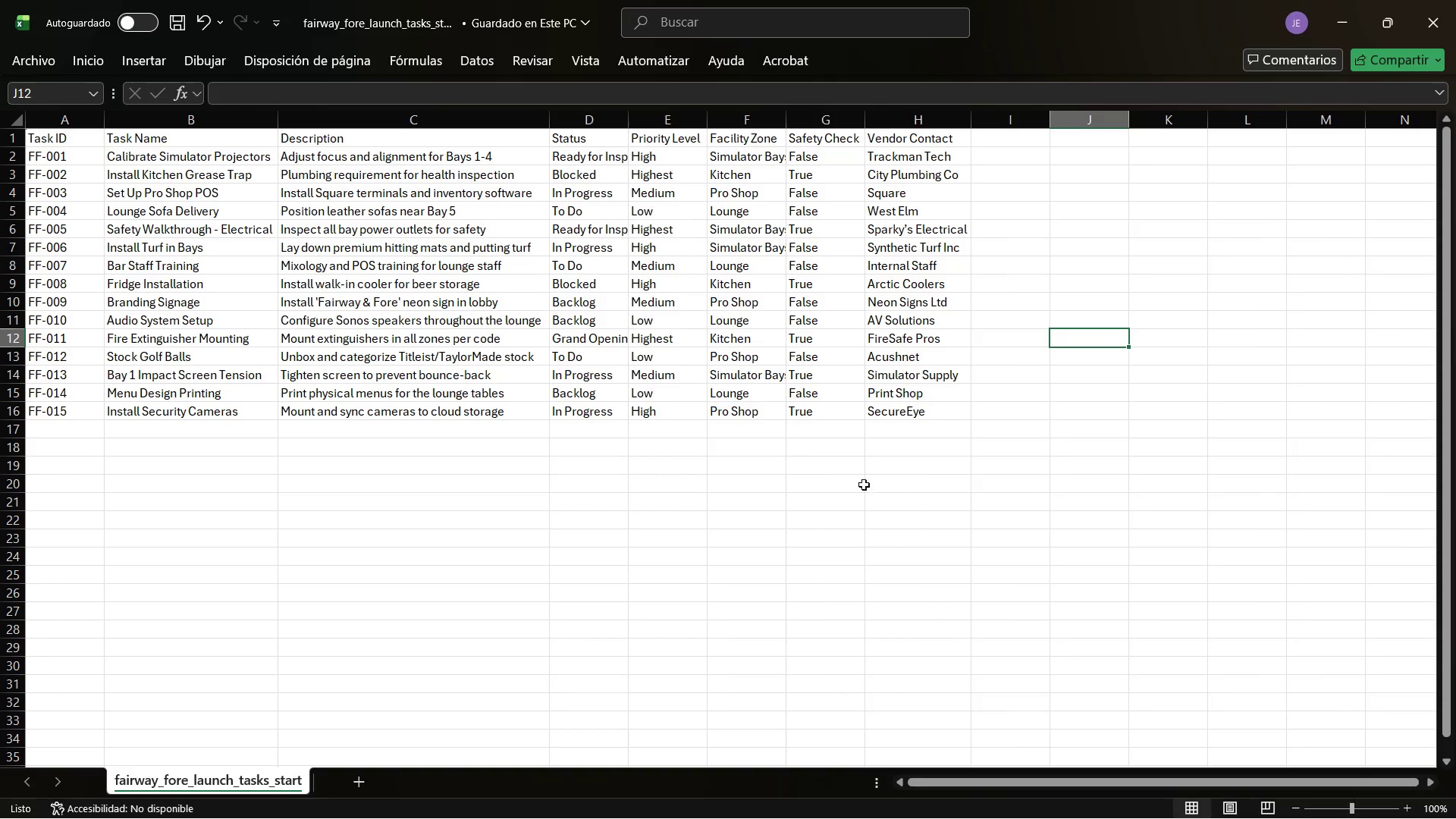 
key(Alt+Tab)
 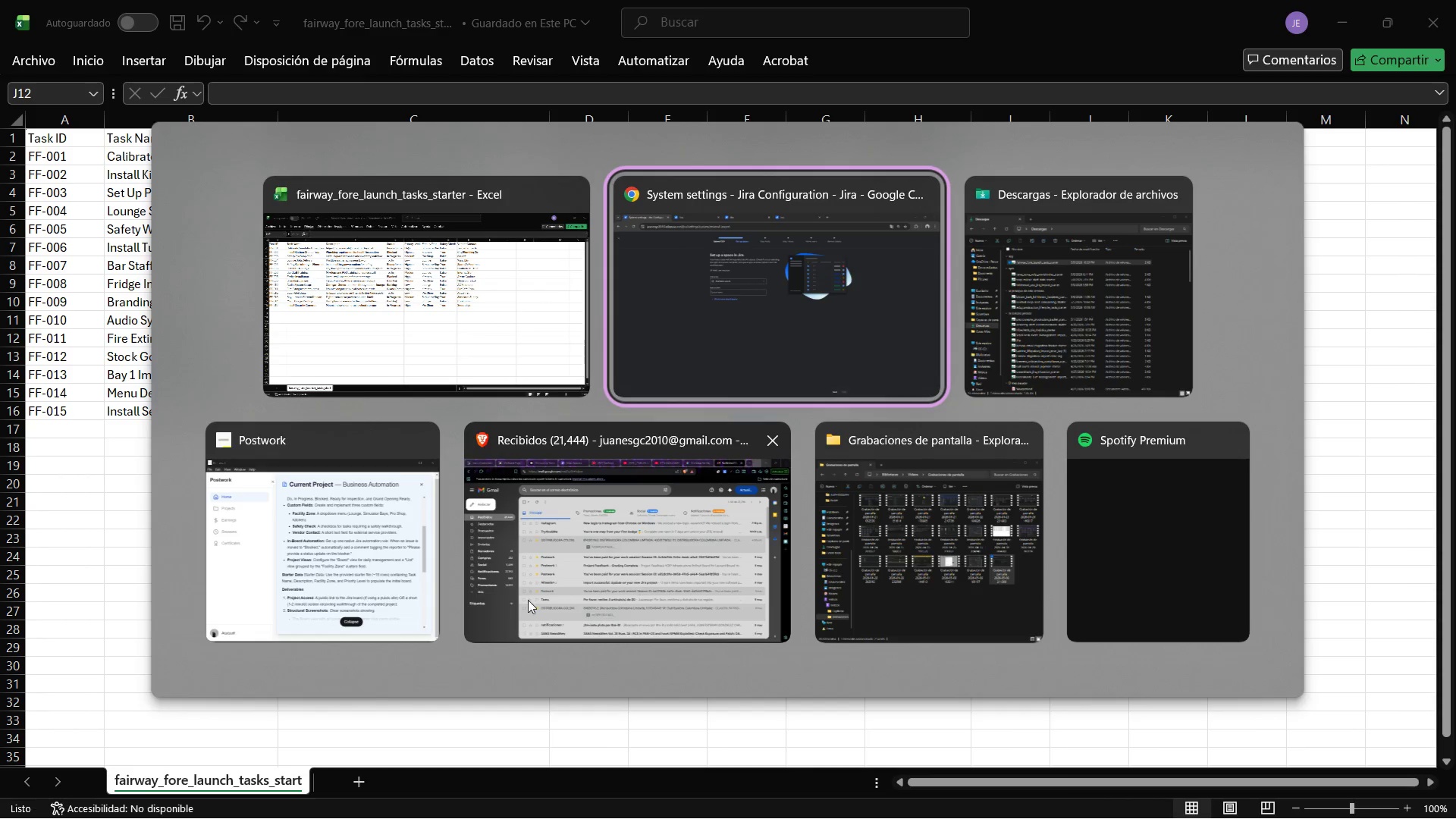 
left_click([367, 573])